 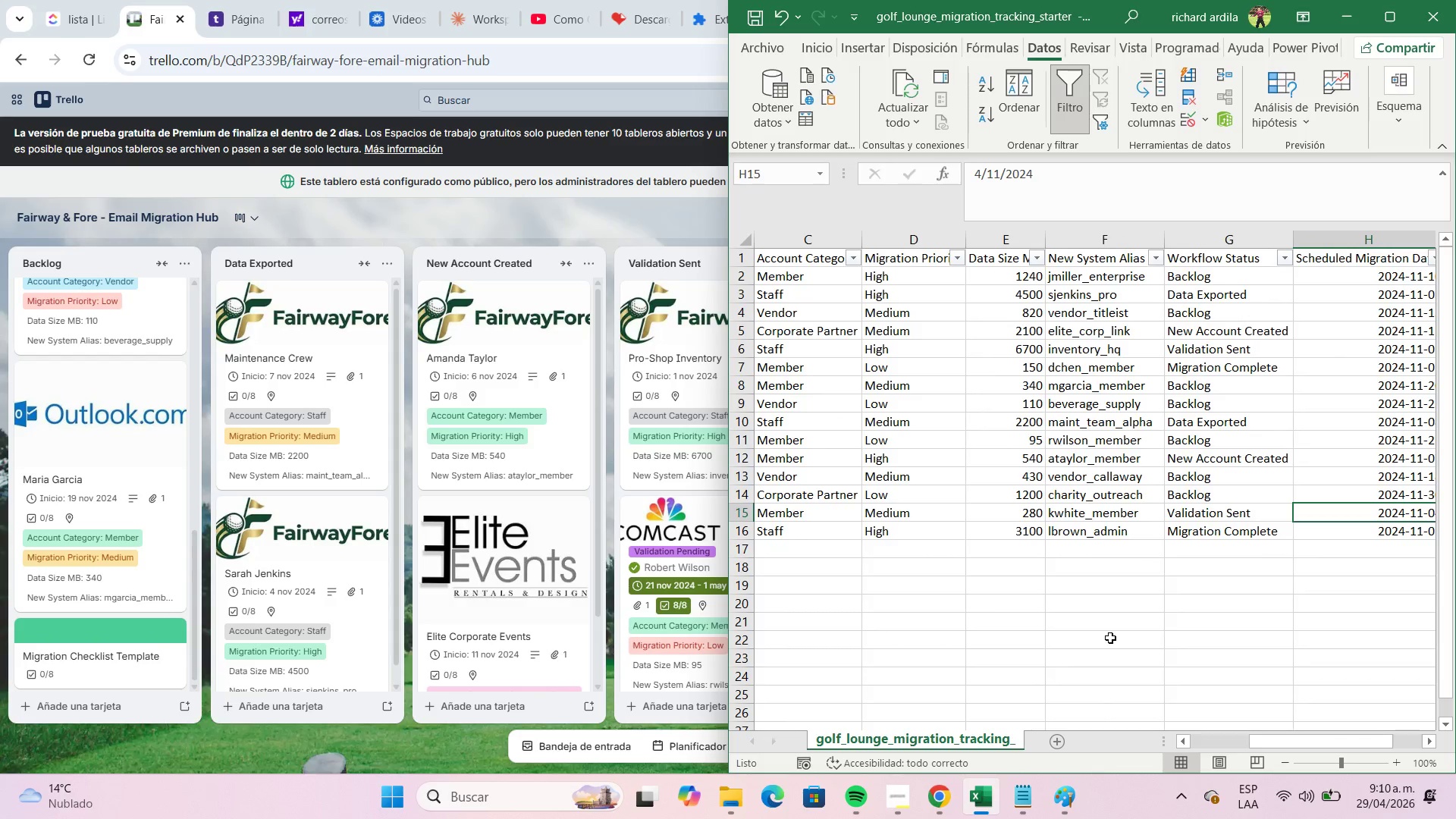 
scroll: coordinate [1123, 540], scroll_direction: up, amount: 2.0
 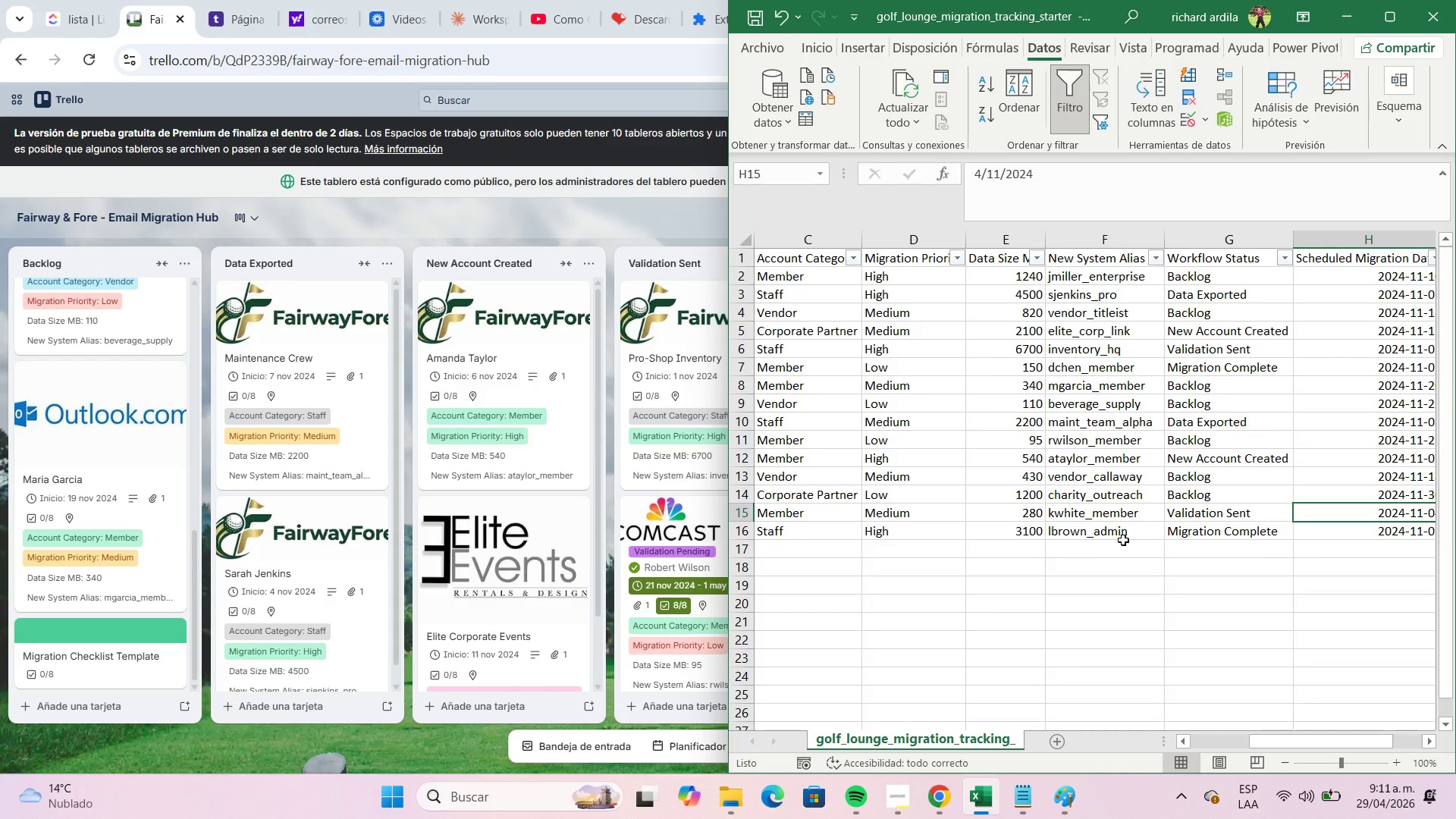 
wait(10.01)
 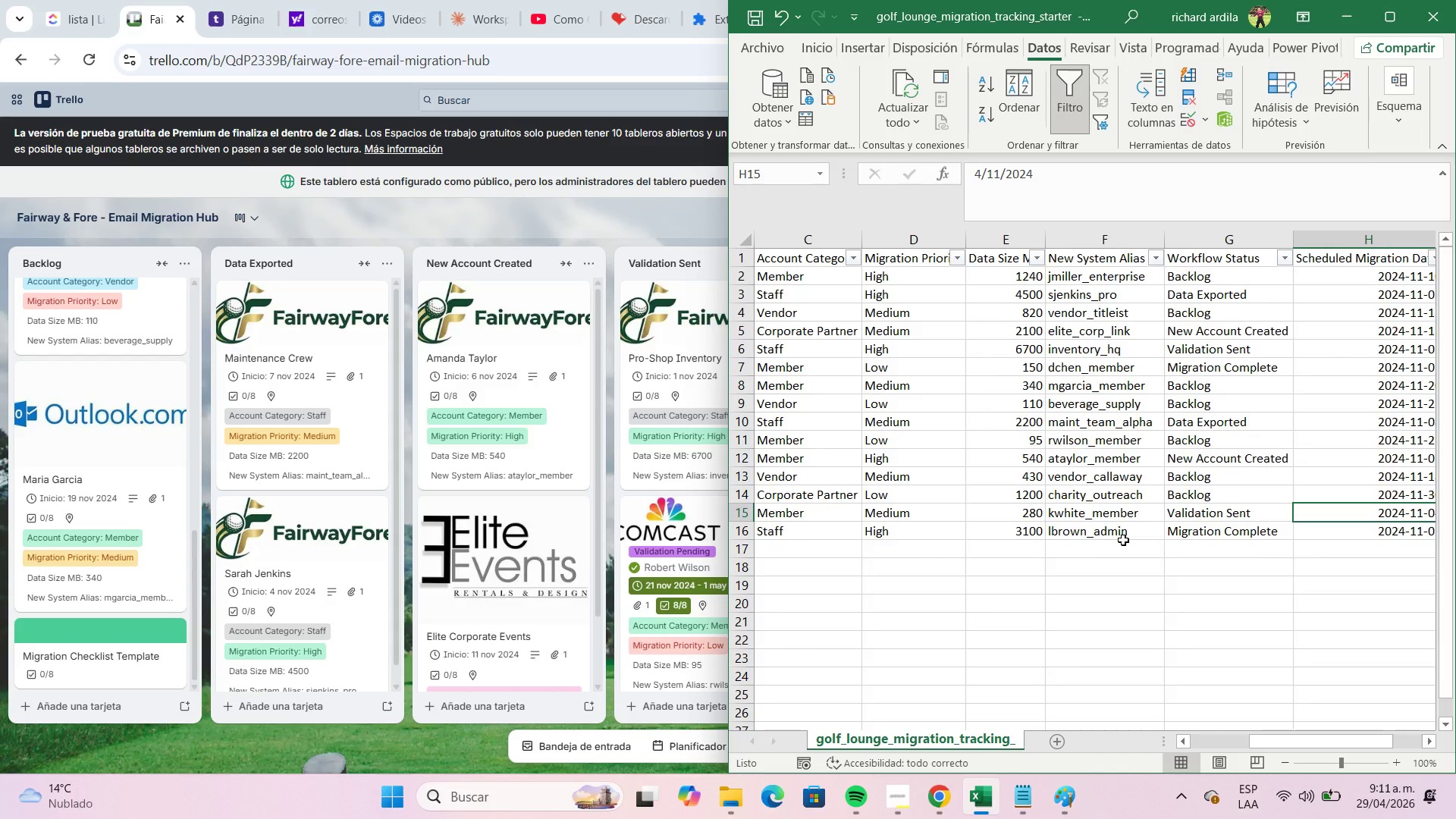 
left_click([1341, 24])
 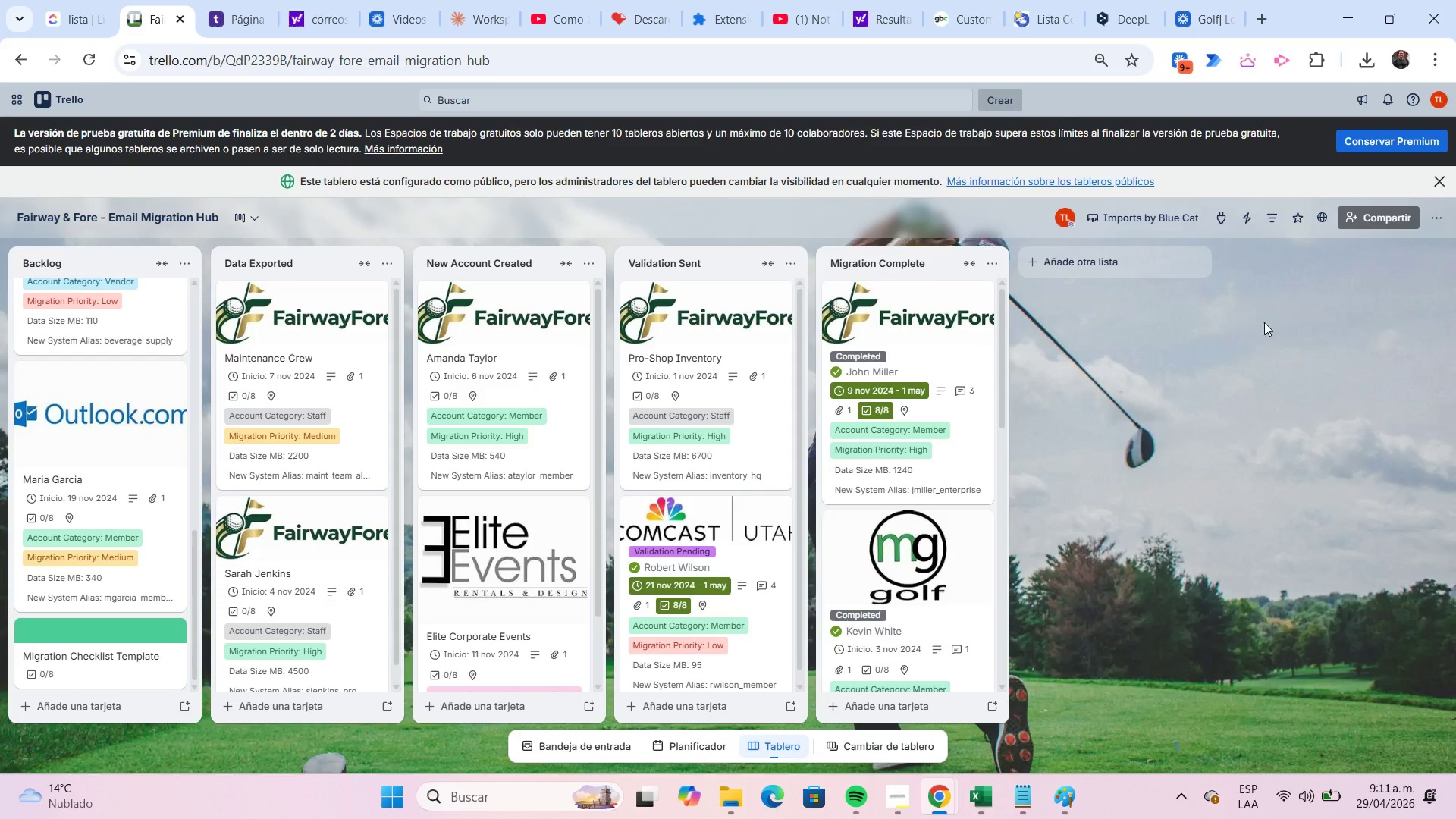 
mouse_move([1232, 215])
 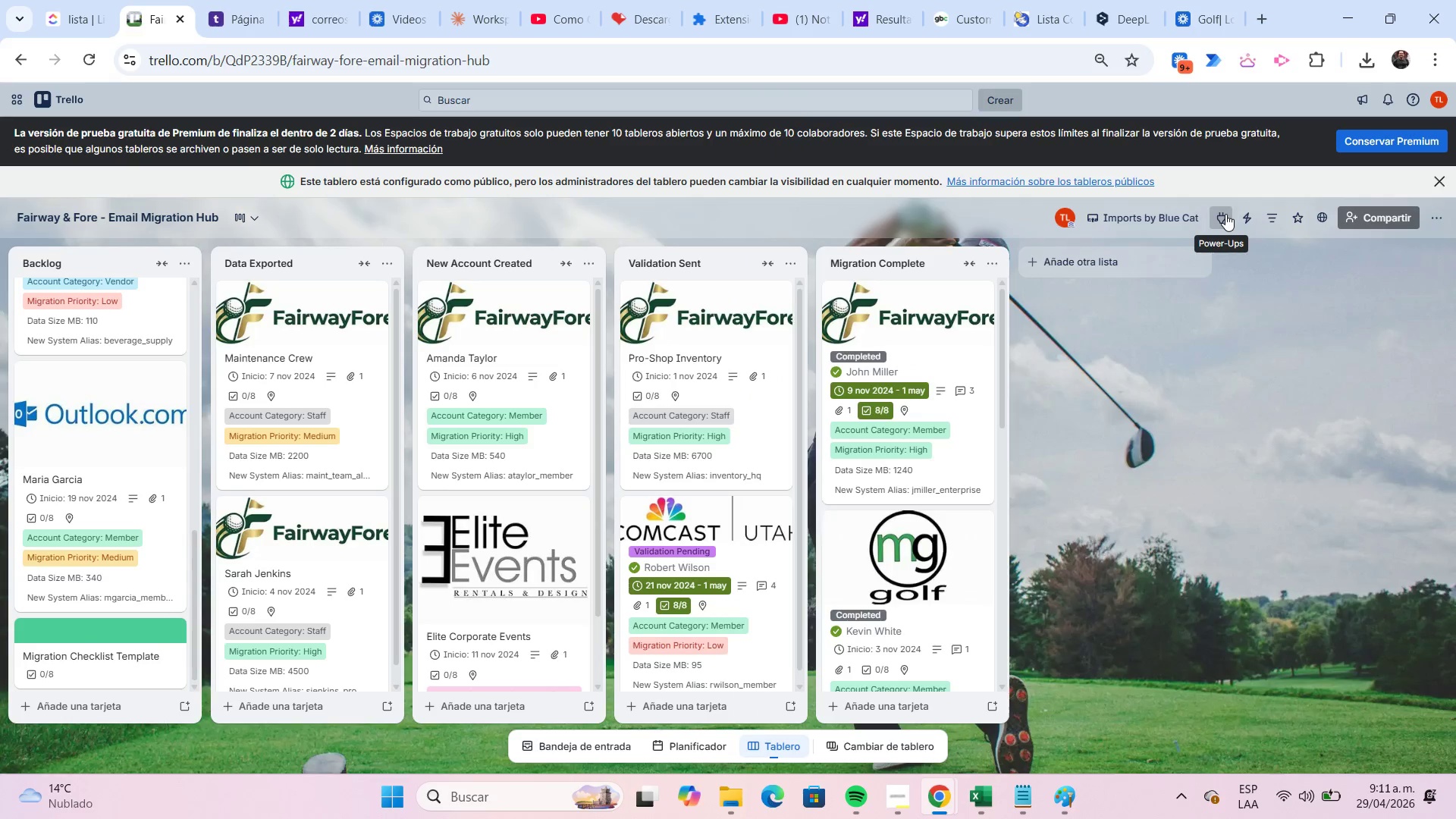 
left_click([1225, 214])
 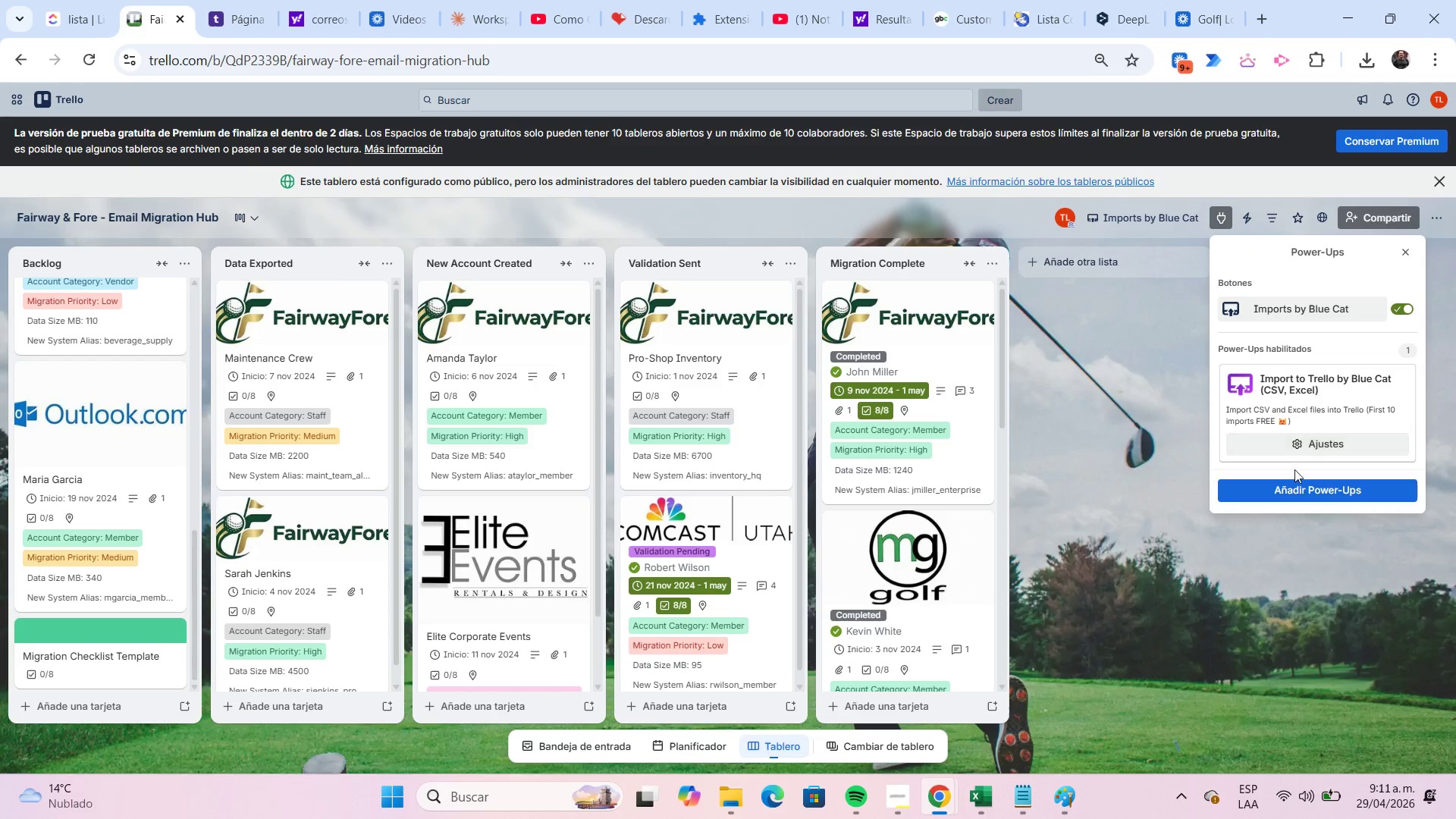 
left_click([1300, 487])
 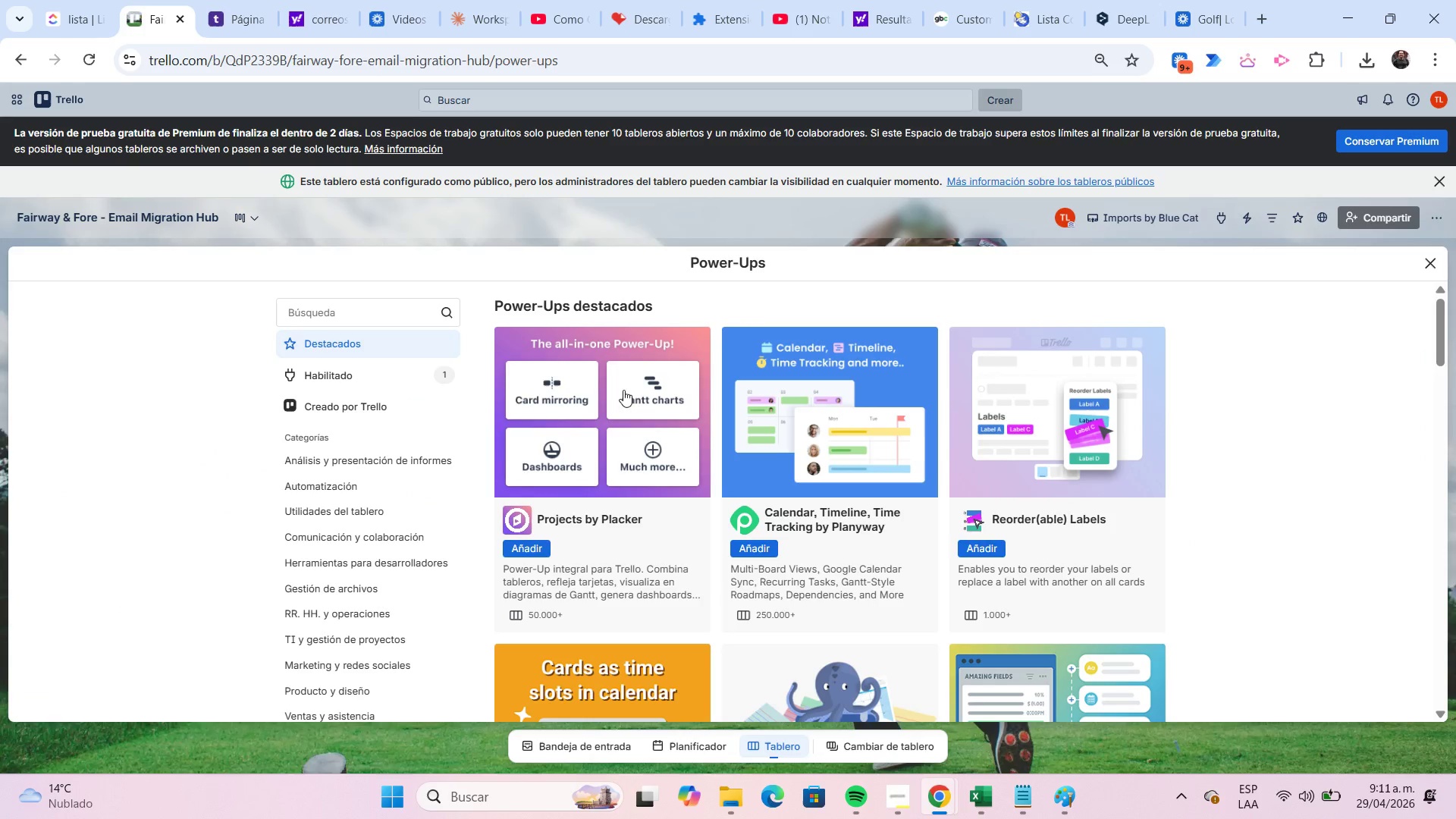 
left_click([385, 313])
 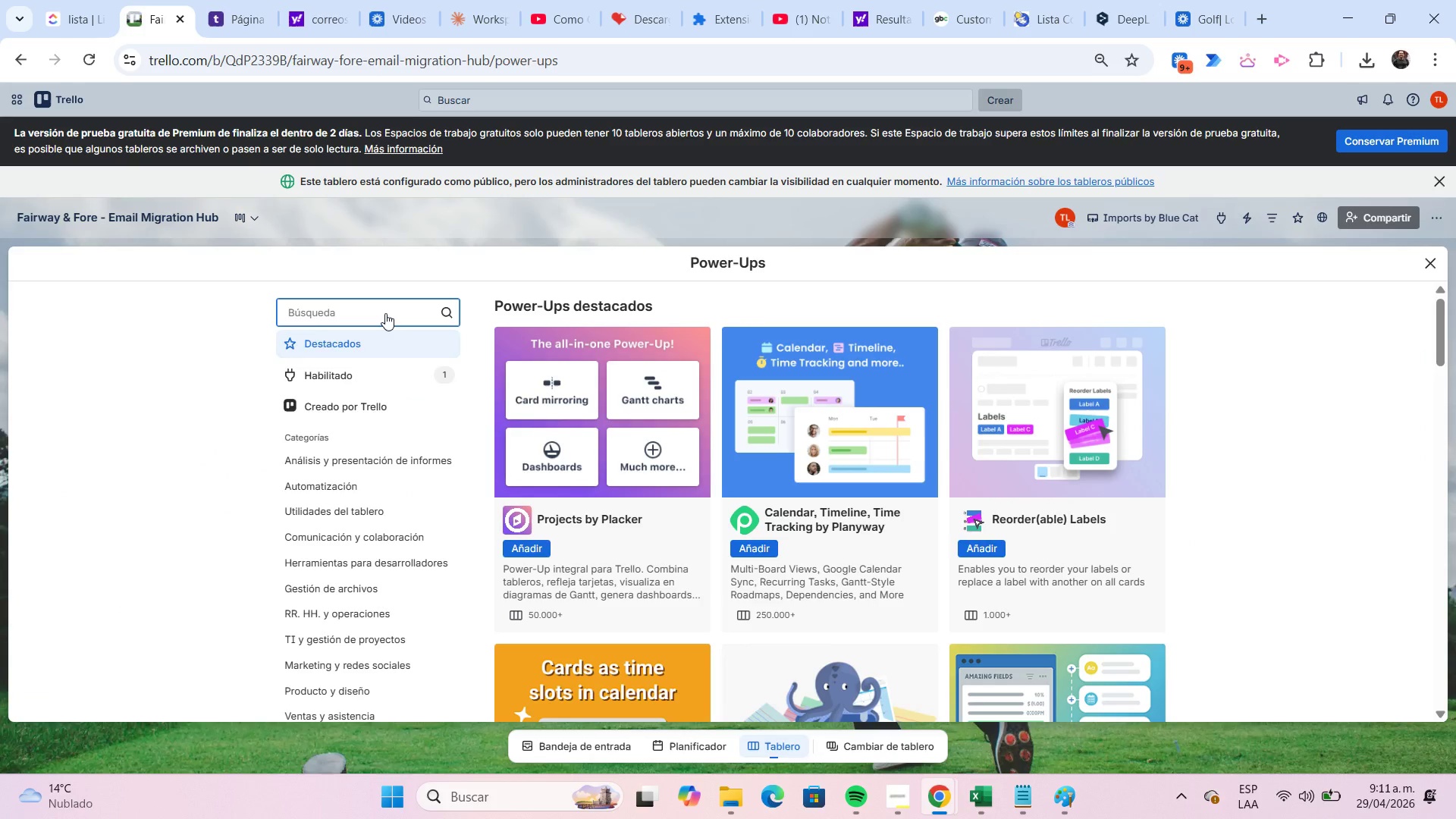 
type(CALENDAR)
 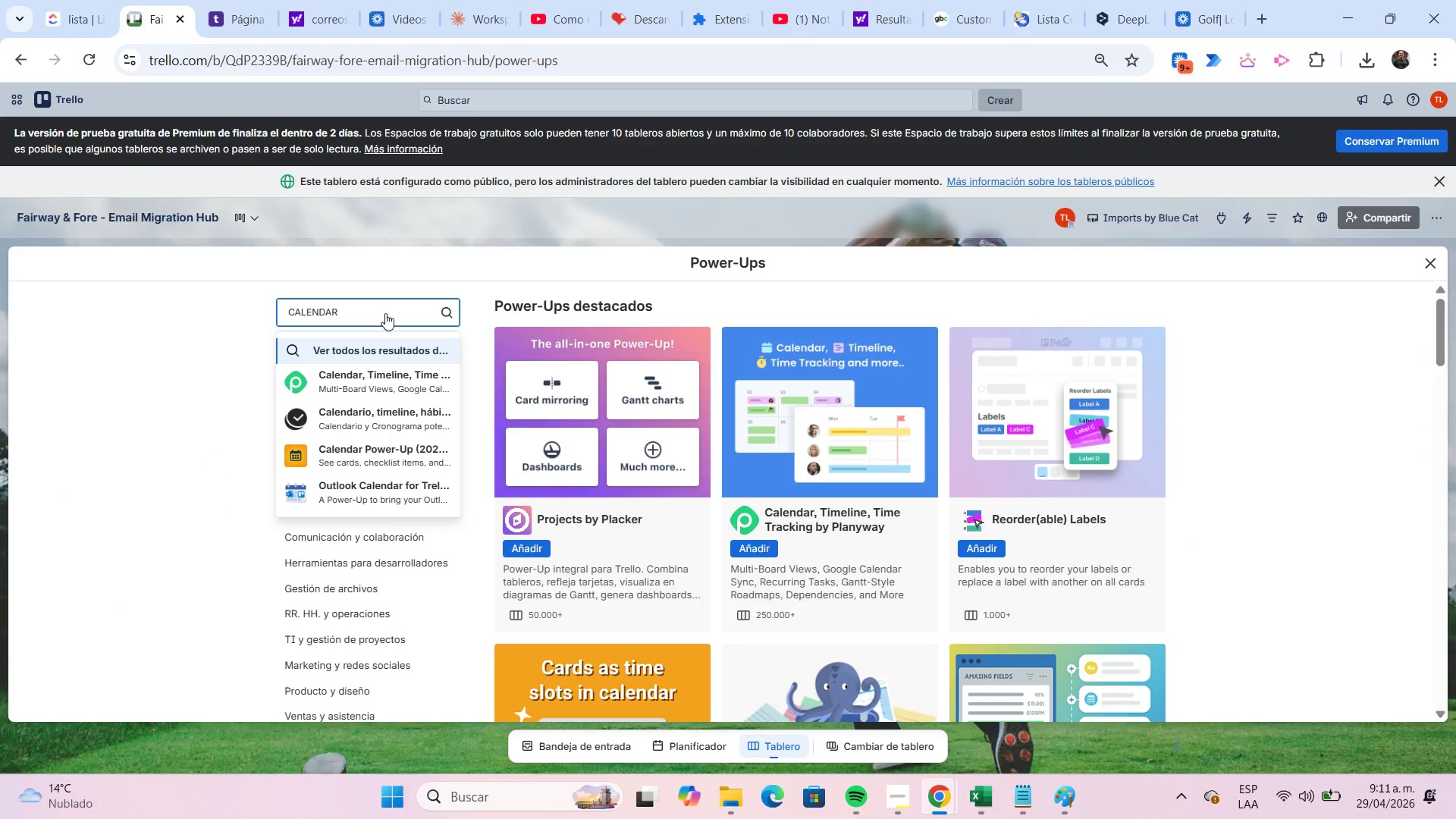 
left_click([390, 388])
 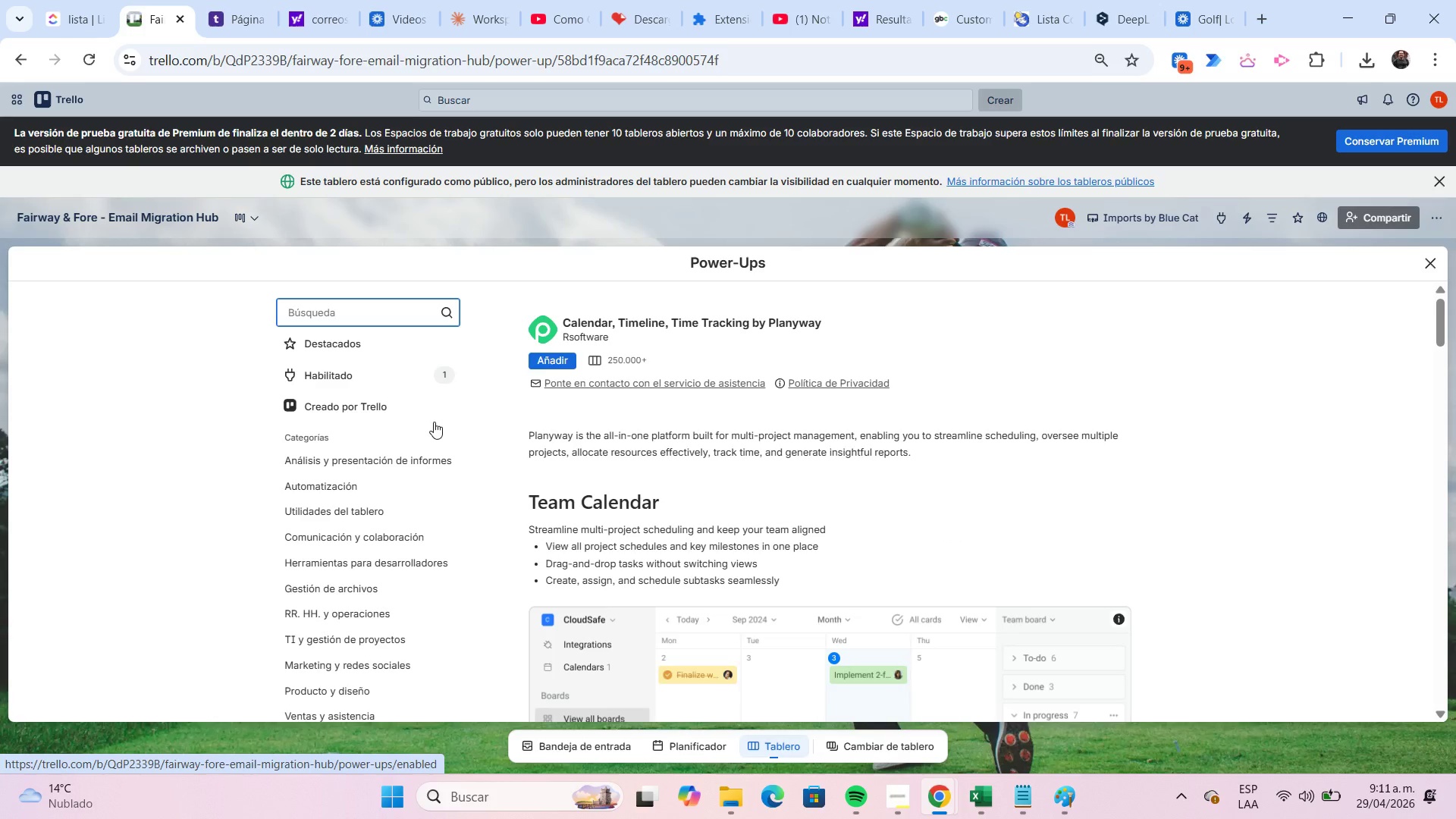 
scroll: coordinate [807, 454], scroll_direction: down, amount: 5.0
 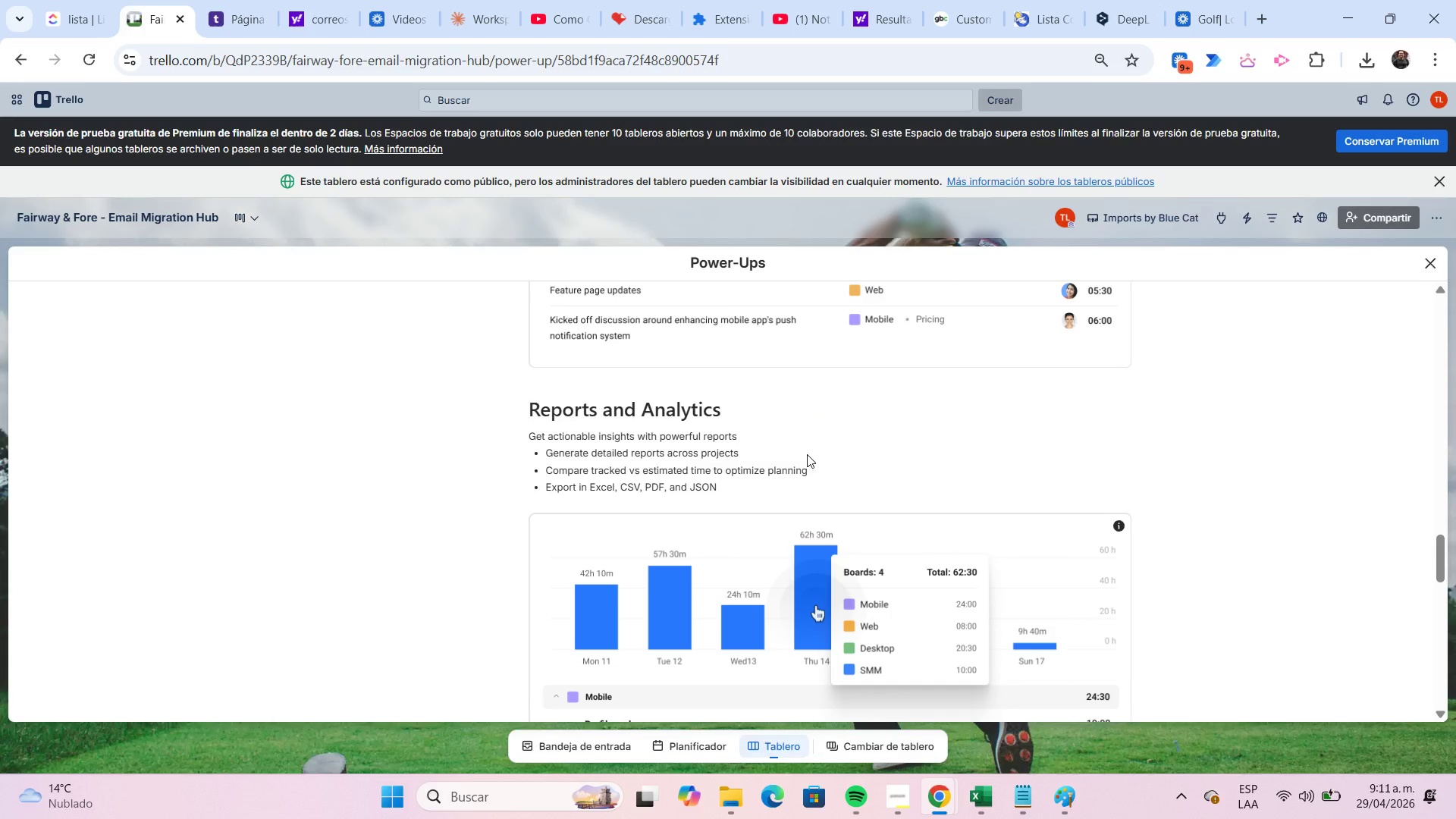 
scroll: coordinate [641, 416], scroll_direction: down, amount: 3.0
 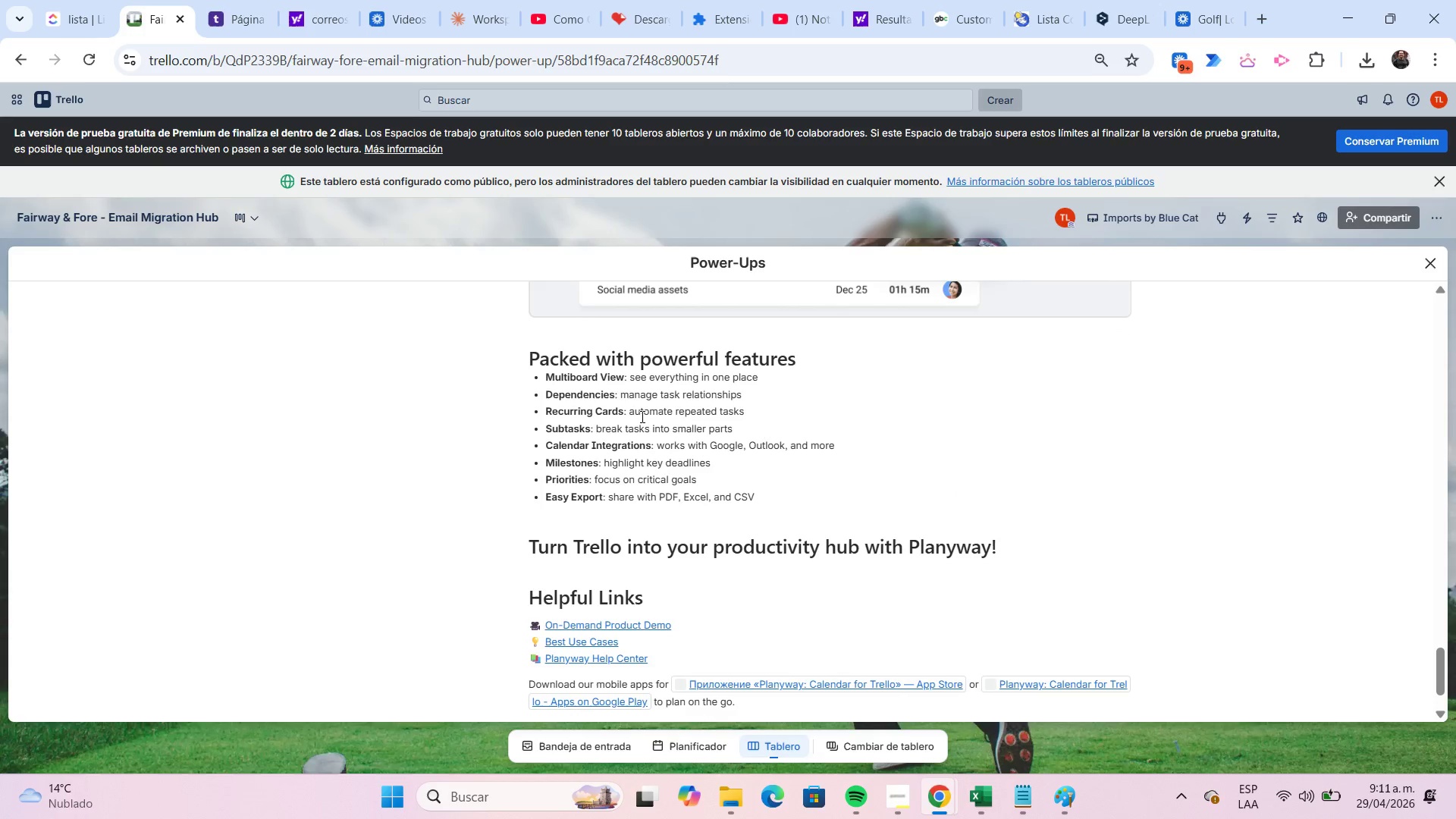 
scroll: coordinate [642, 416], scroll_direction: up, amount: 35.0
 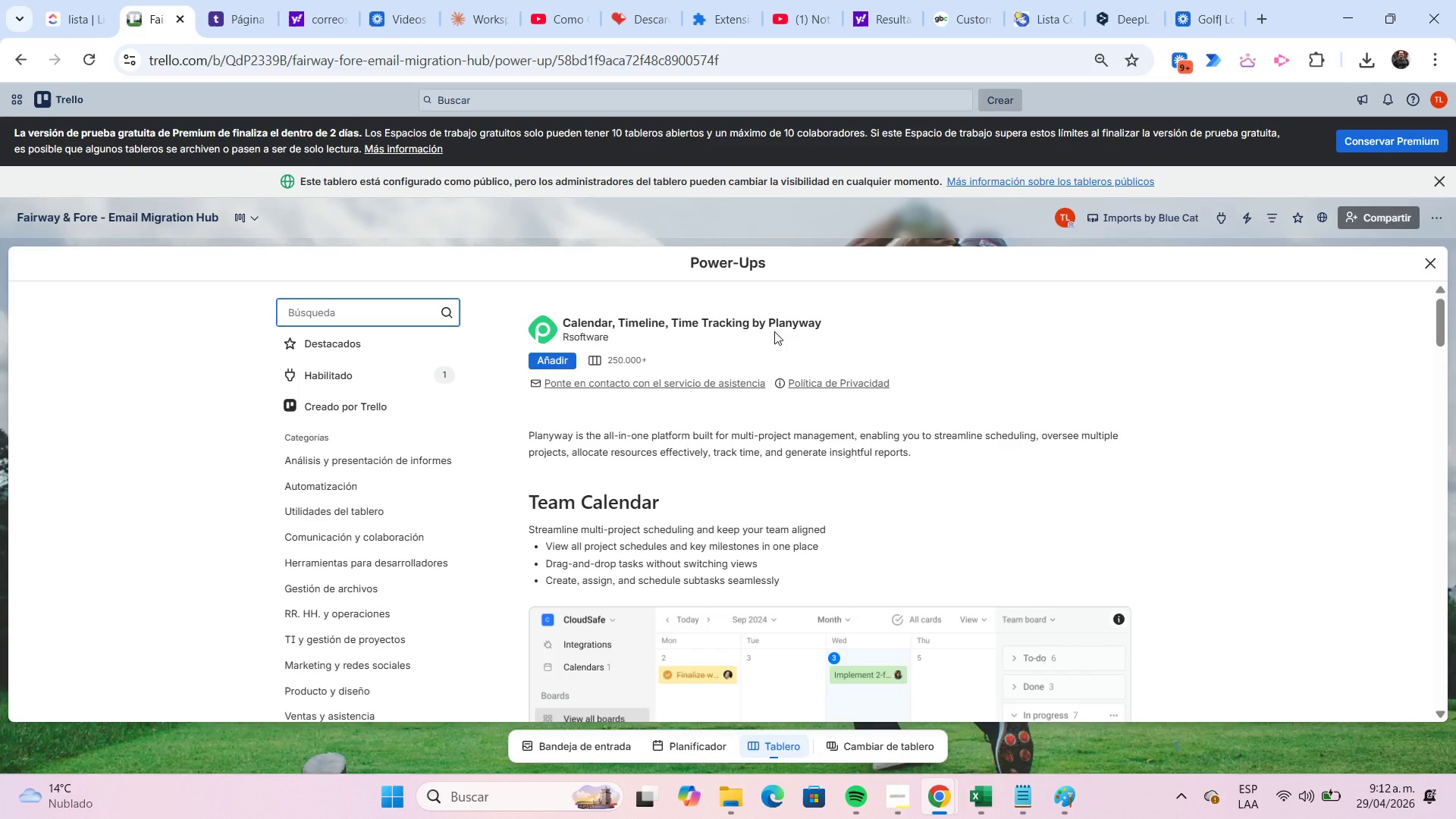 
left_click([553, 355])
 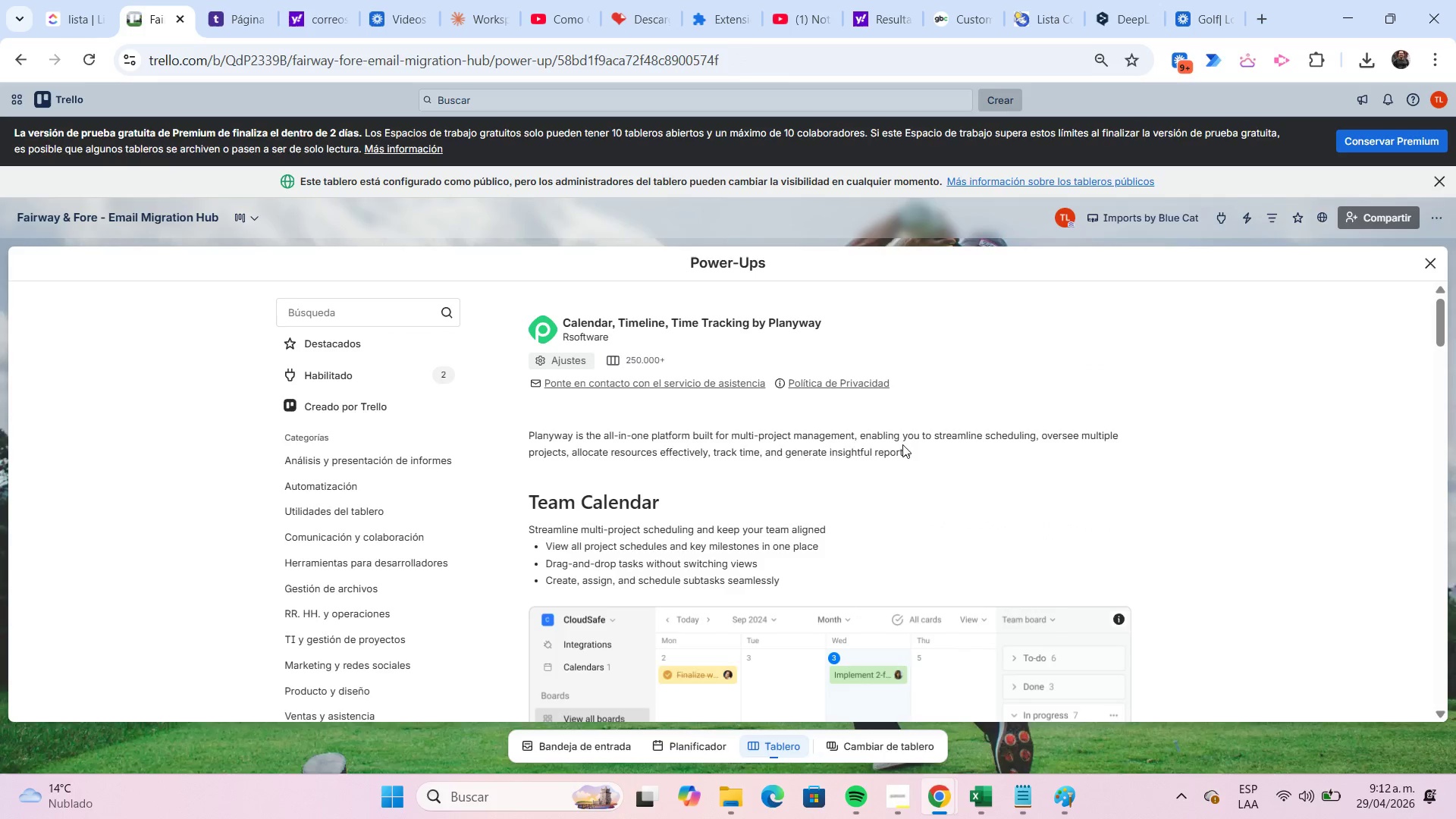 
wait(8.34)
 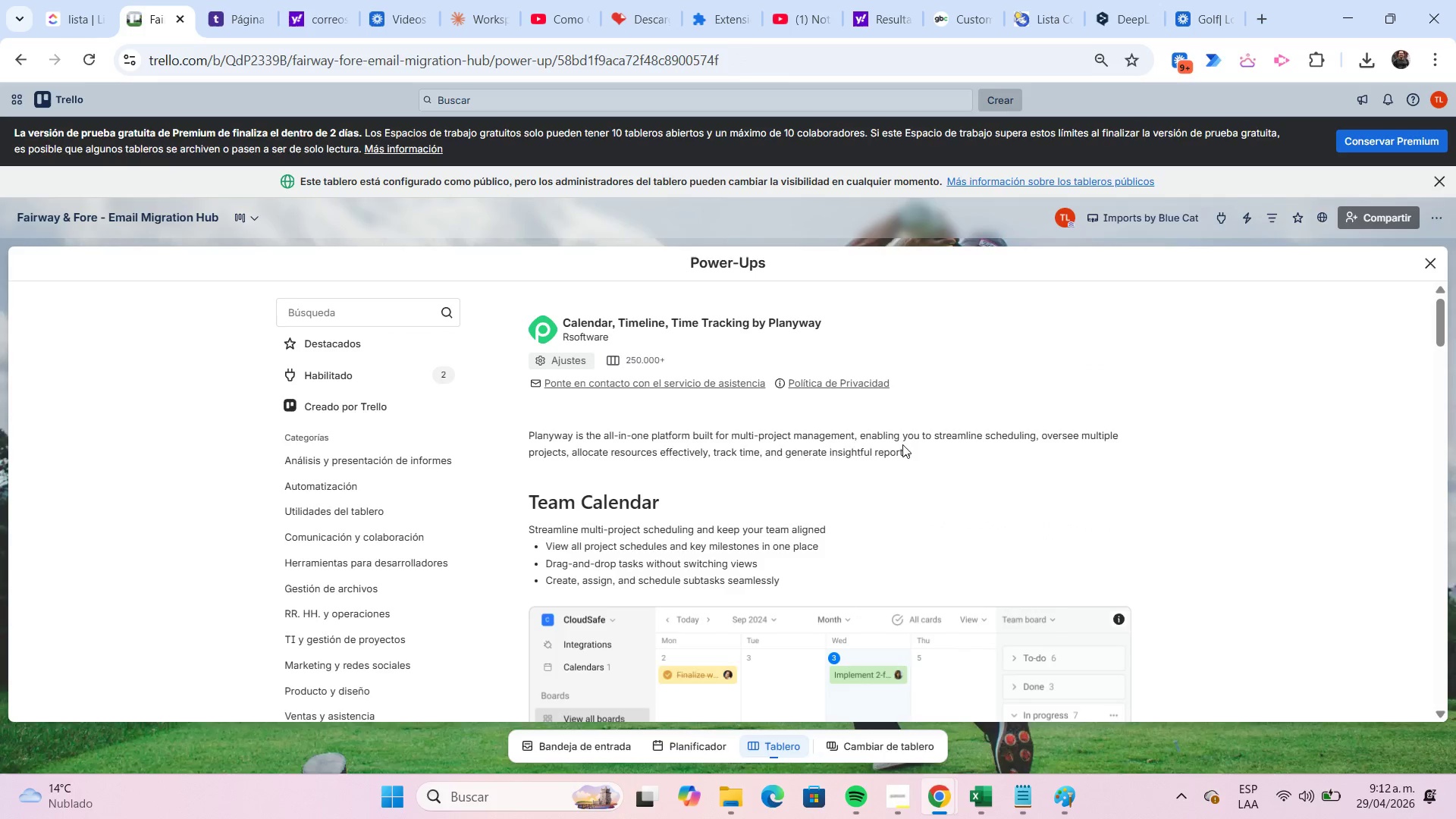 
left_click([818, 469])
 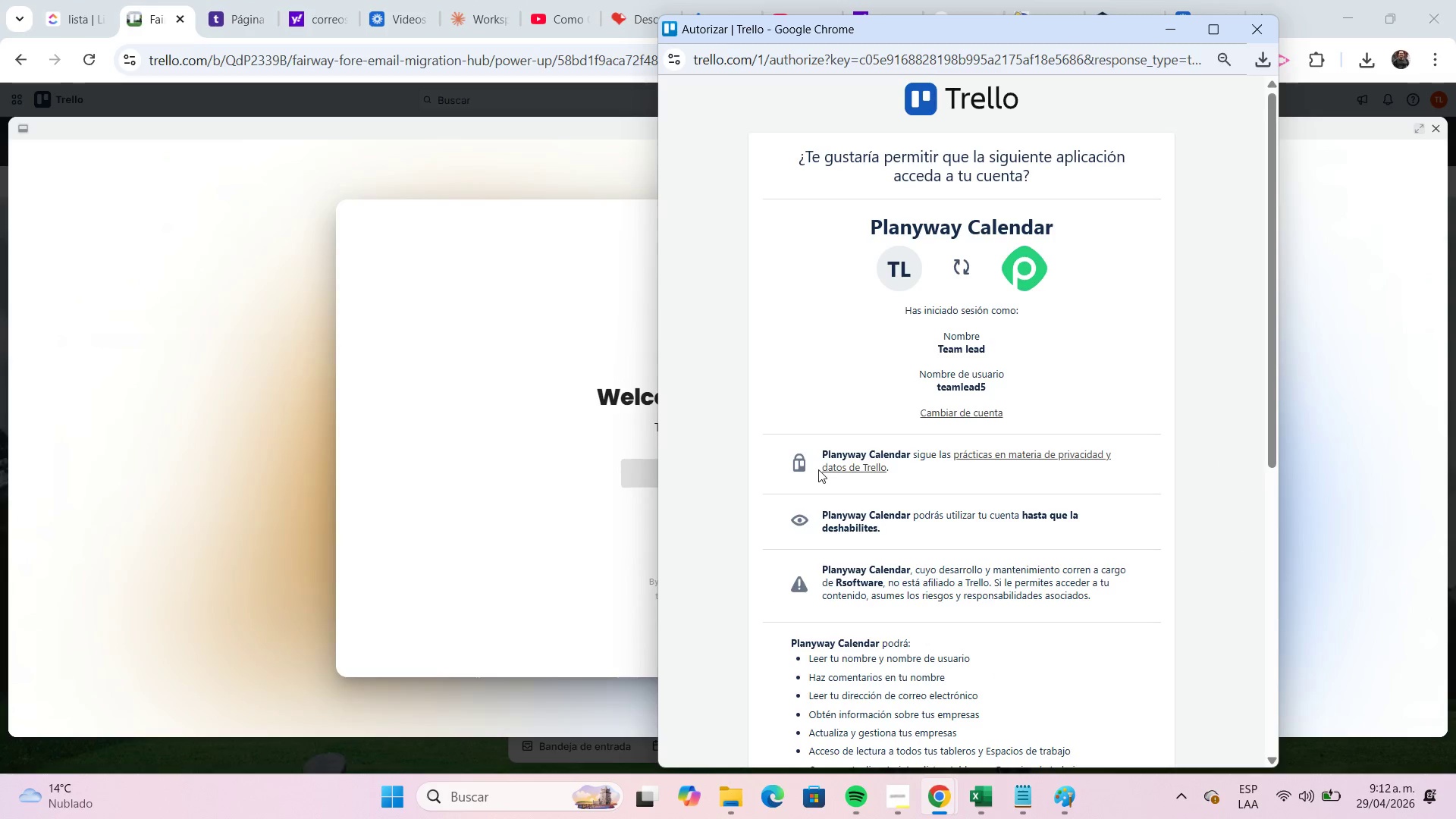 
scroll: coordinate [959, 472], scroll_direction: down, amount: 6.0
 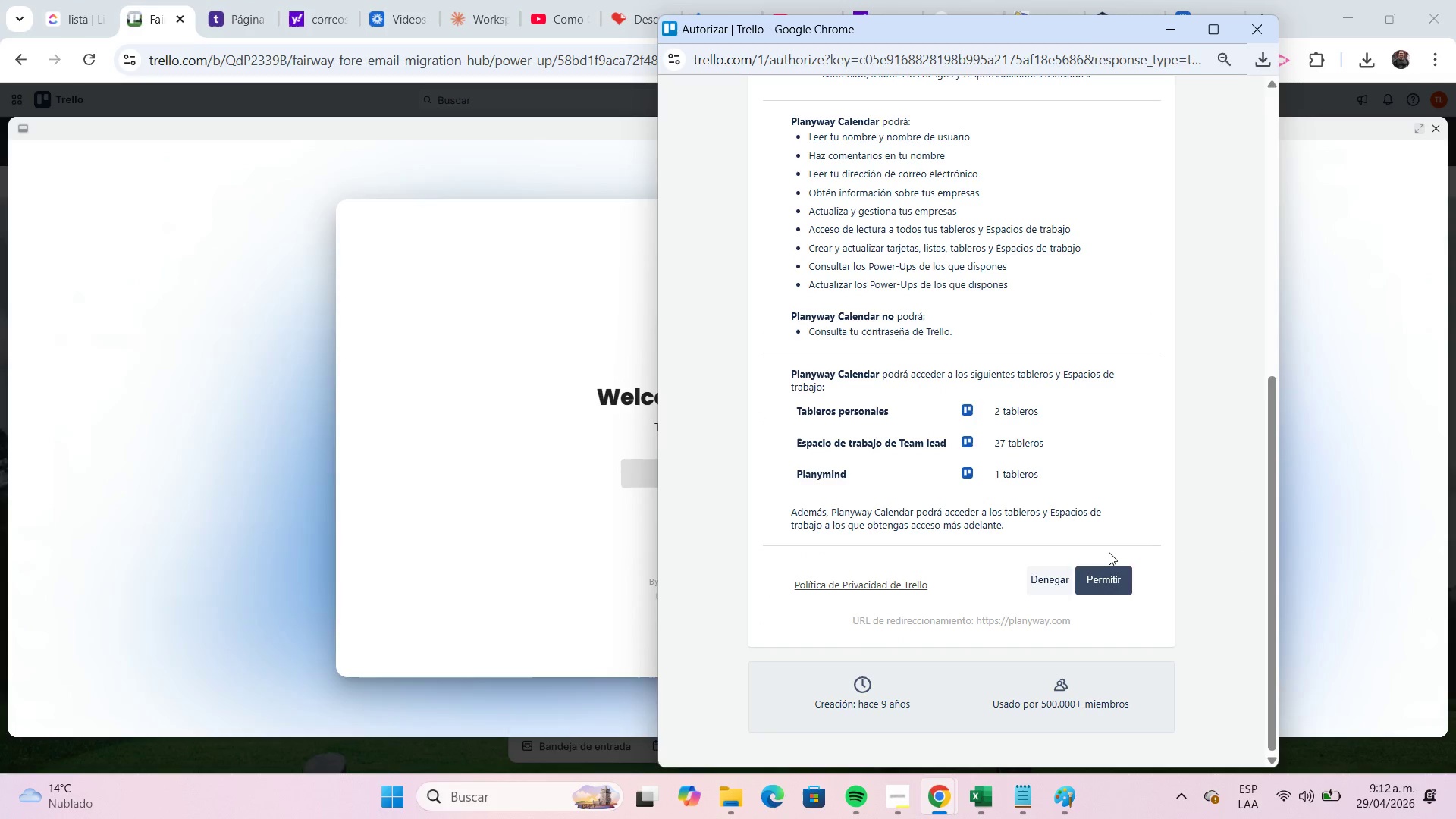 
left_click([1110, 576])
 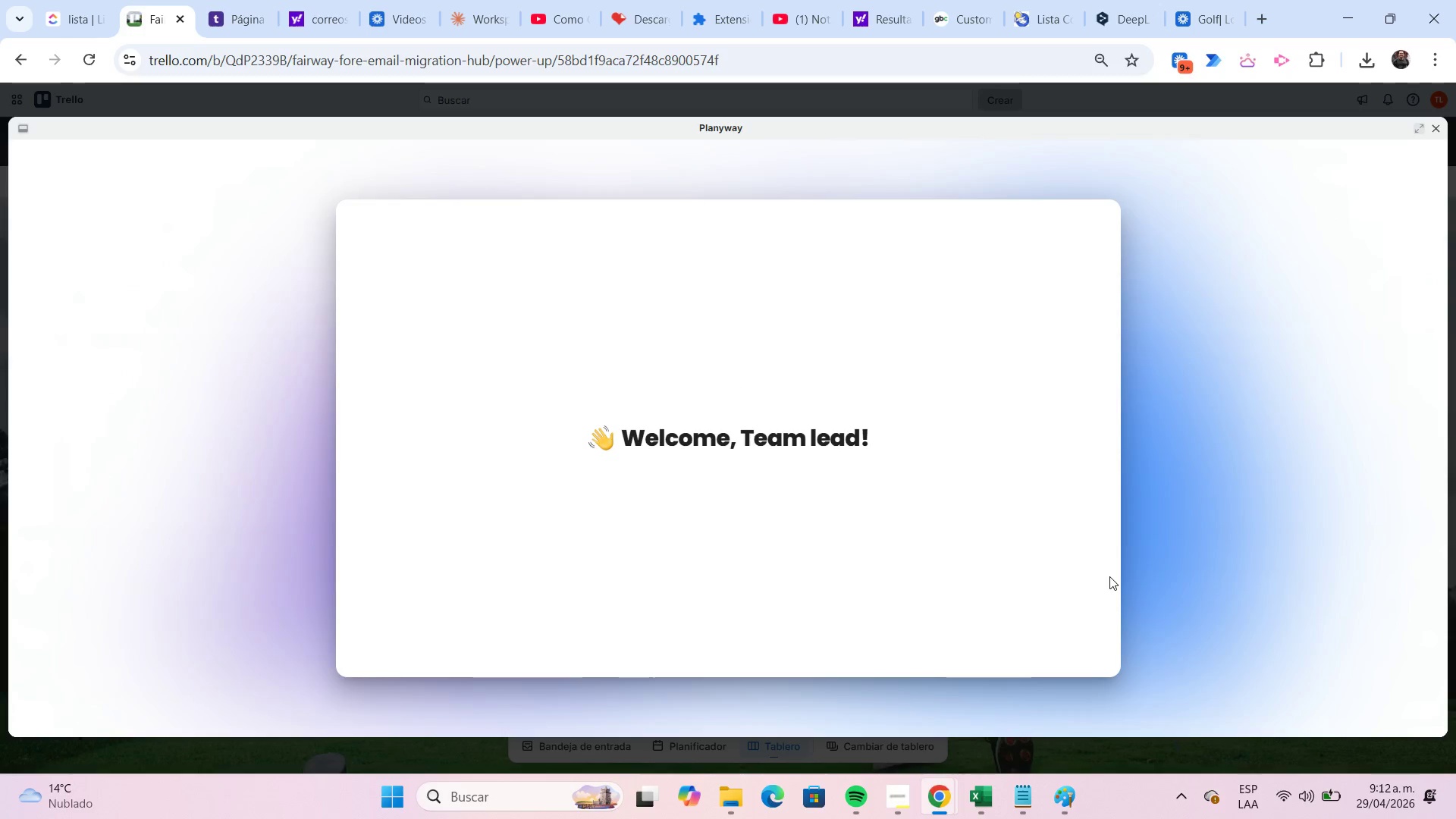 
wait(10.16)
 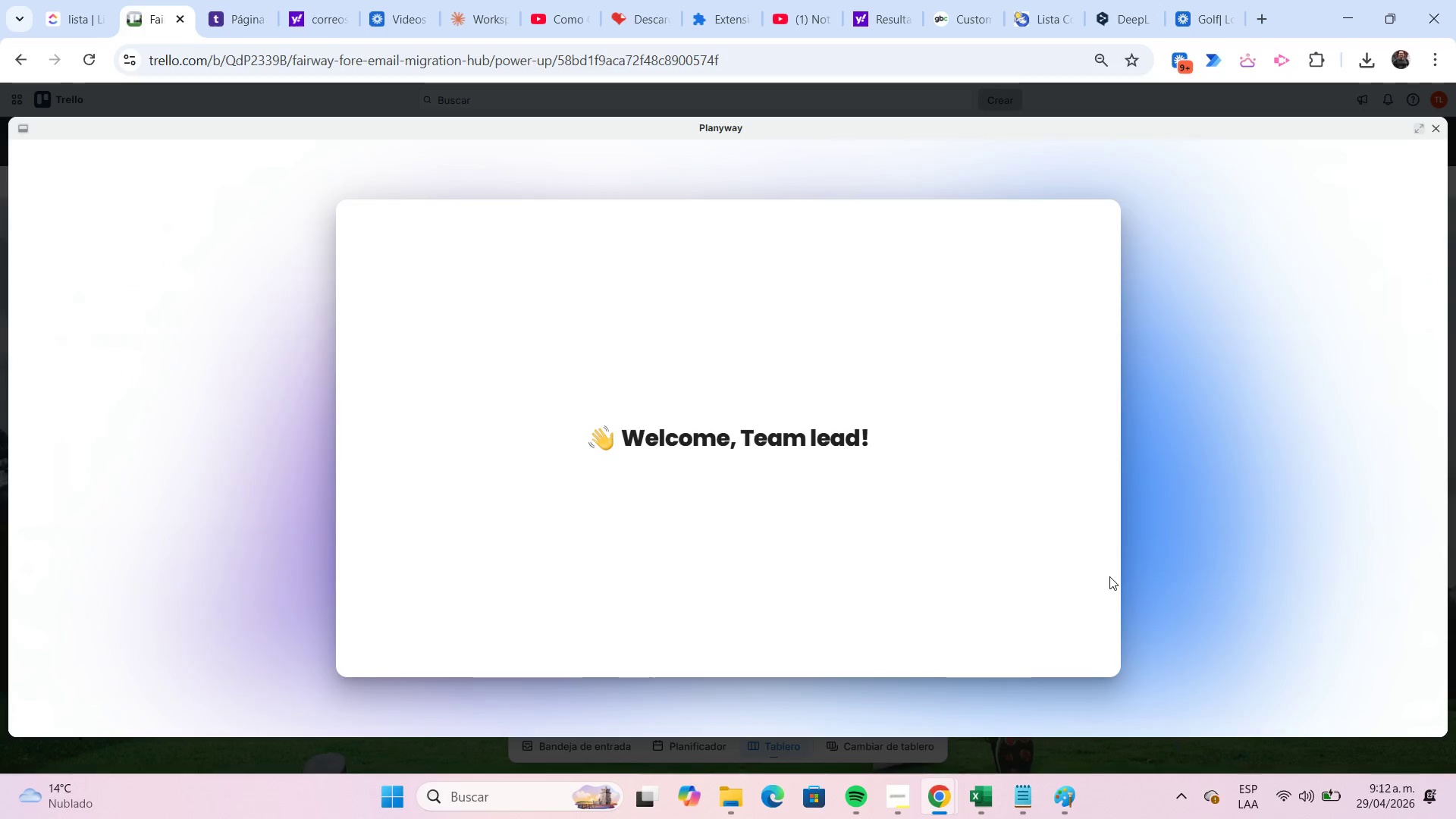 
mouse_move([549, 371])
 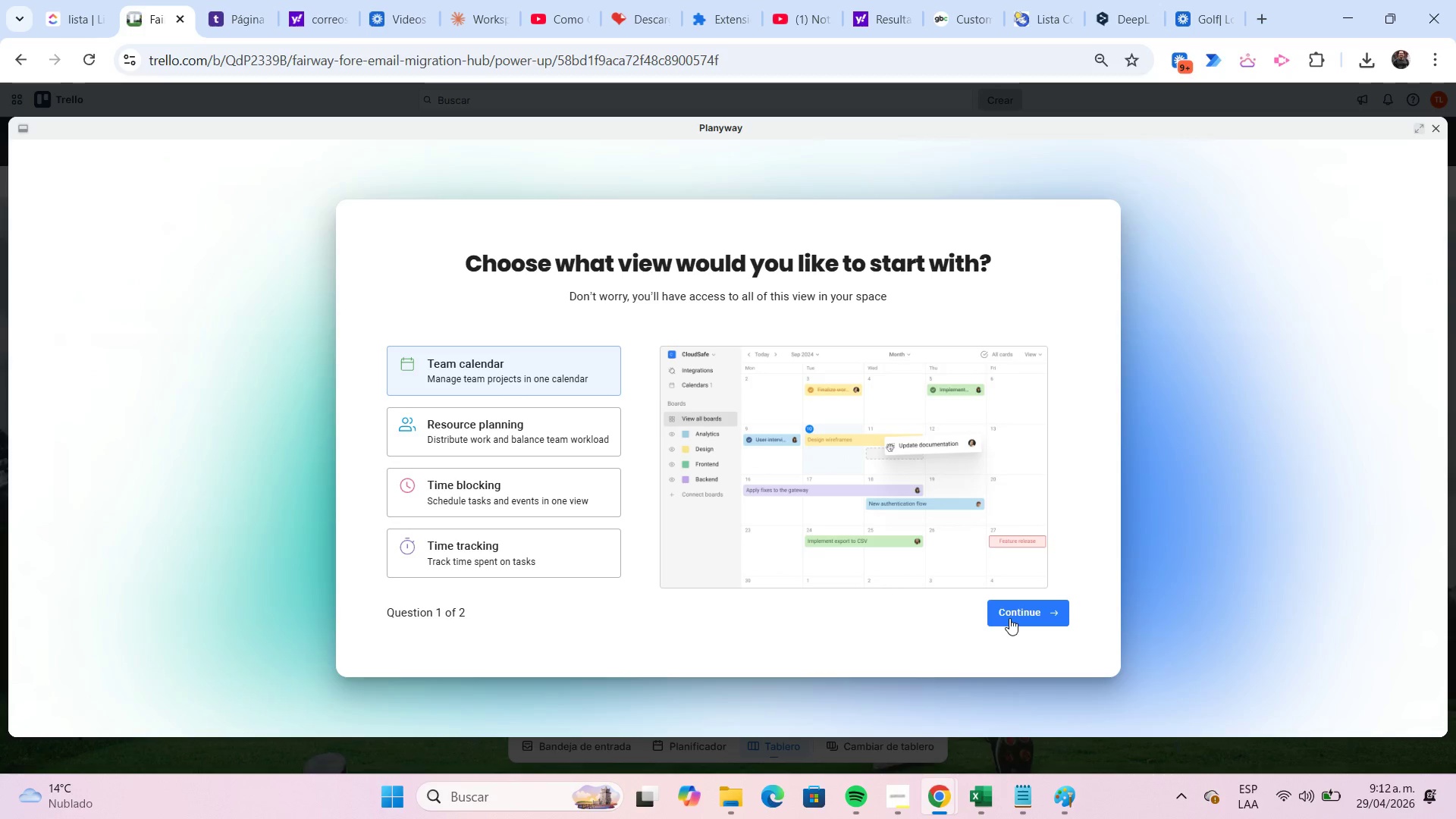 
left_click([1010, 617])
 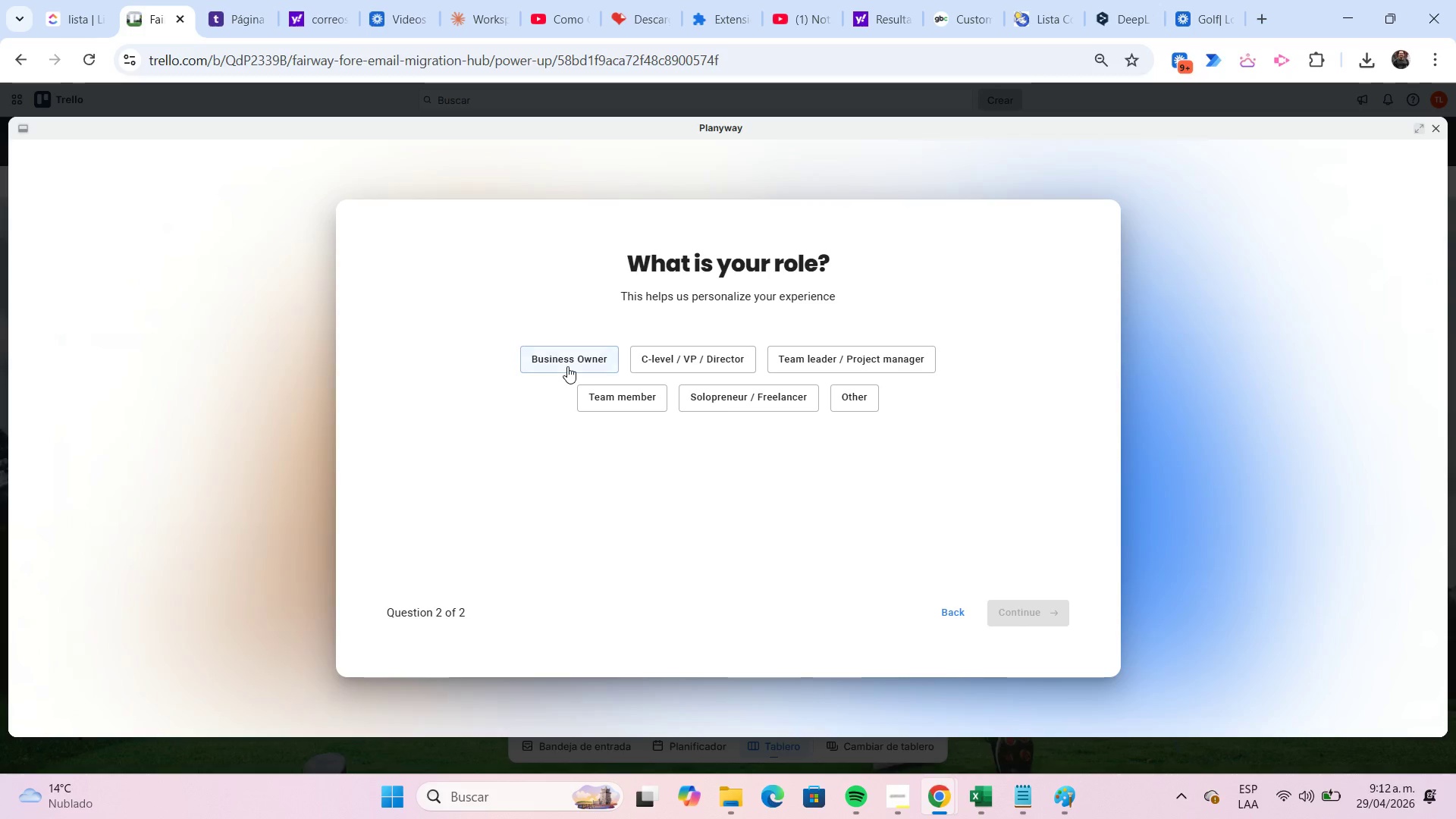 
left_click([567, 366])
 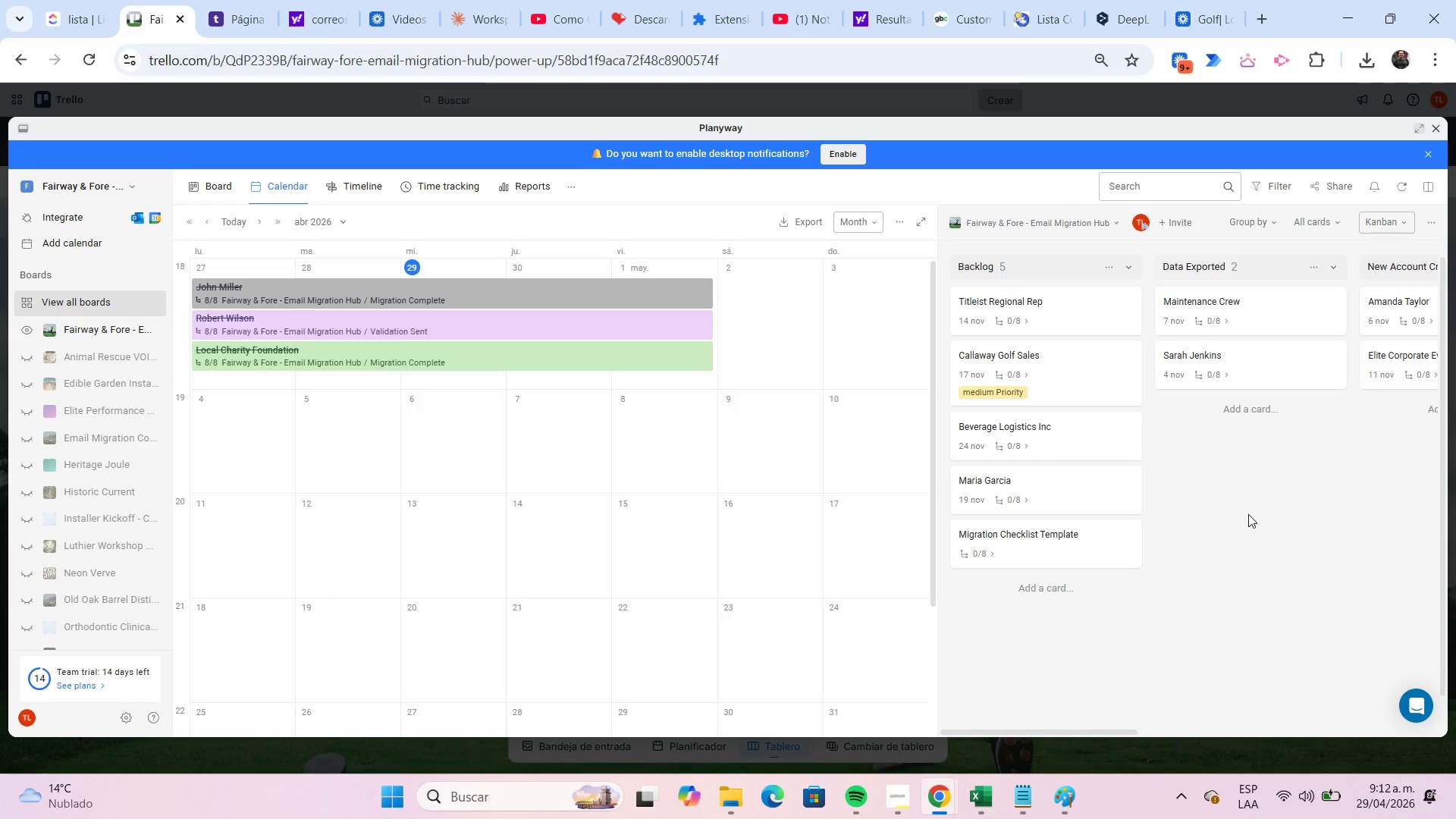 
wait(27.73)
 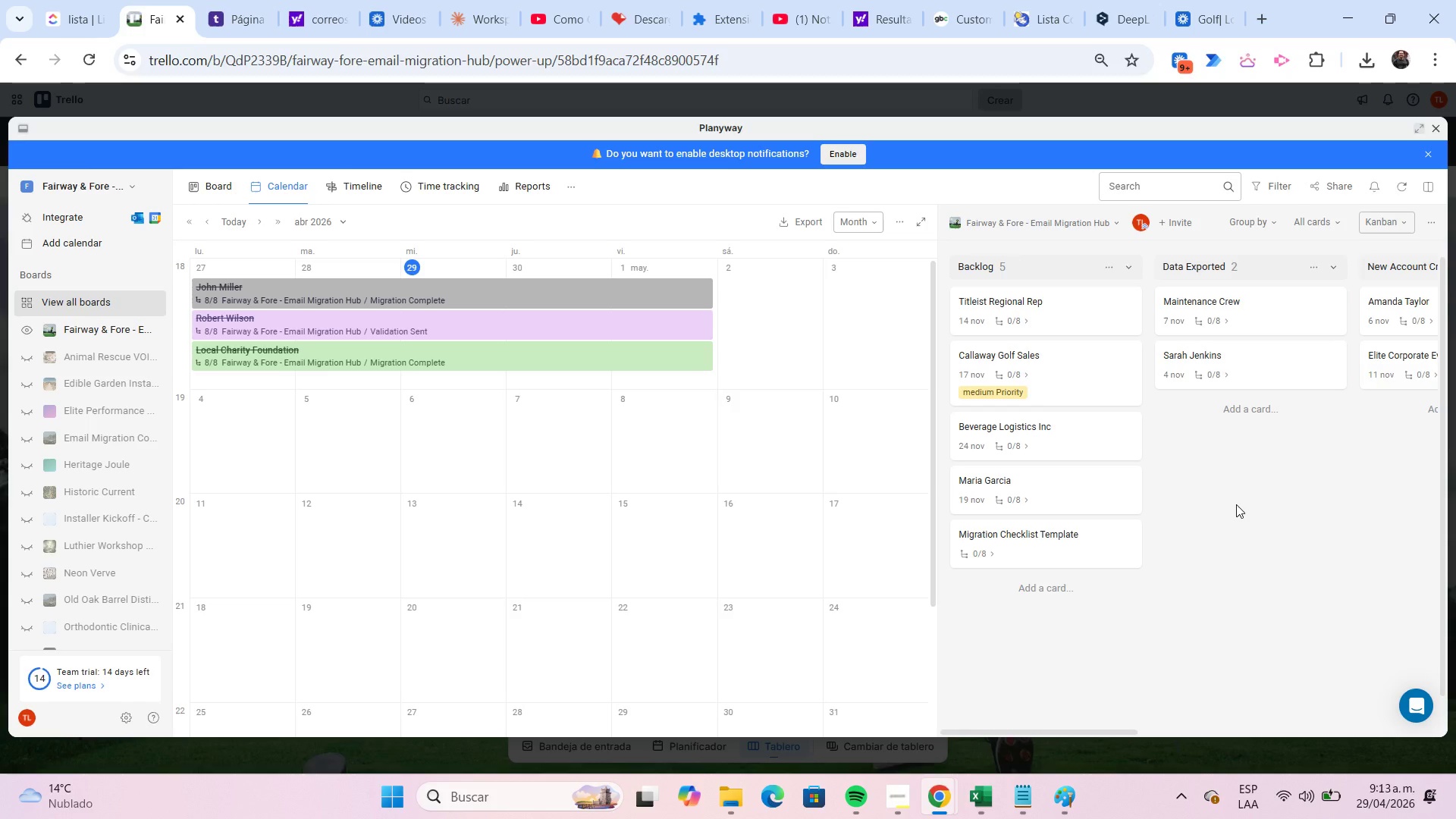 
key(Meta+Shift+S)
 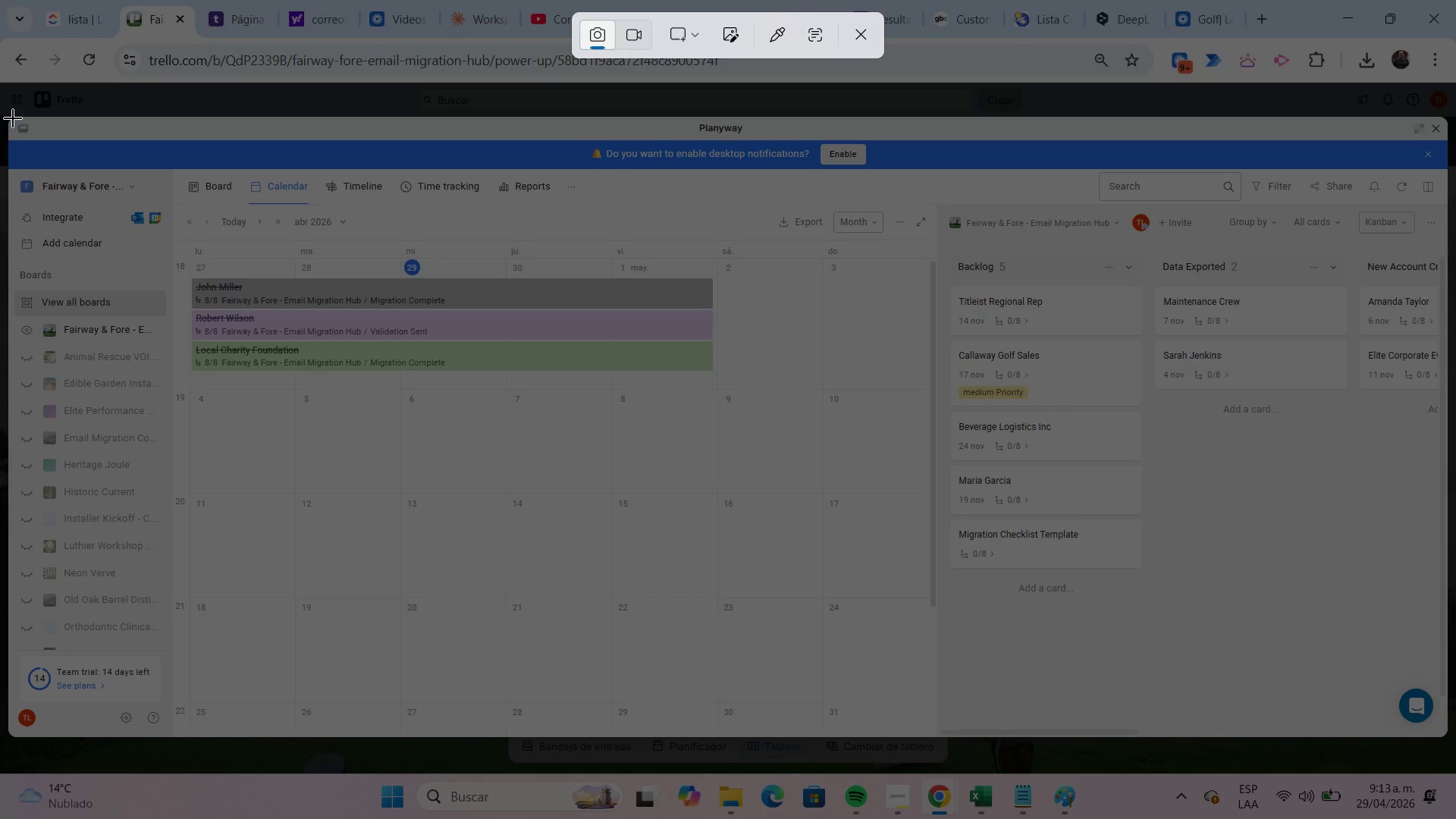 
left_click_drag(start_coordinate=[8, 115], to_coordinate=[1451, 737])
 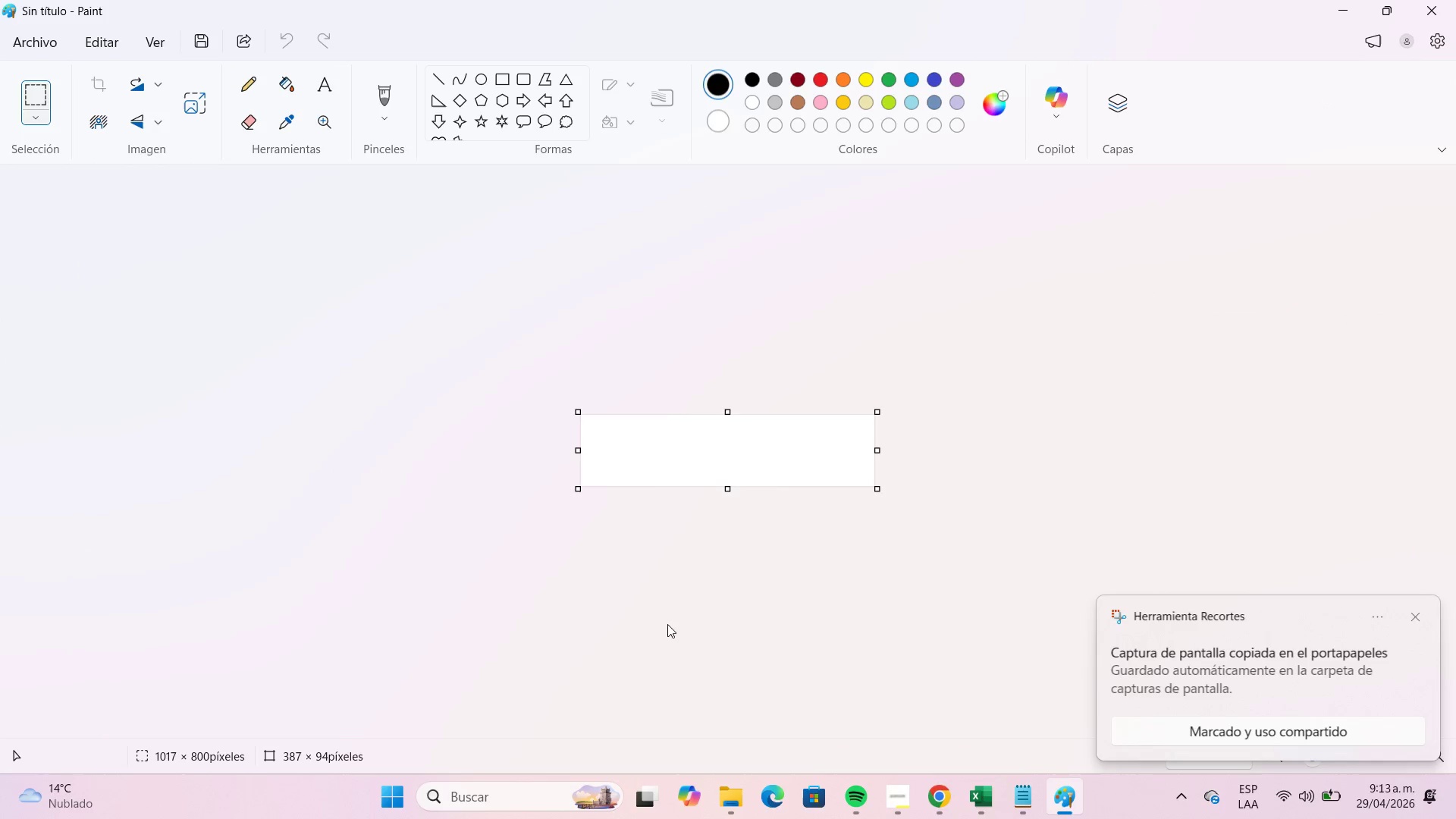 
key(Control+ControlLeft)
 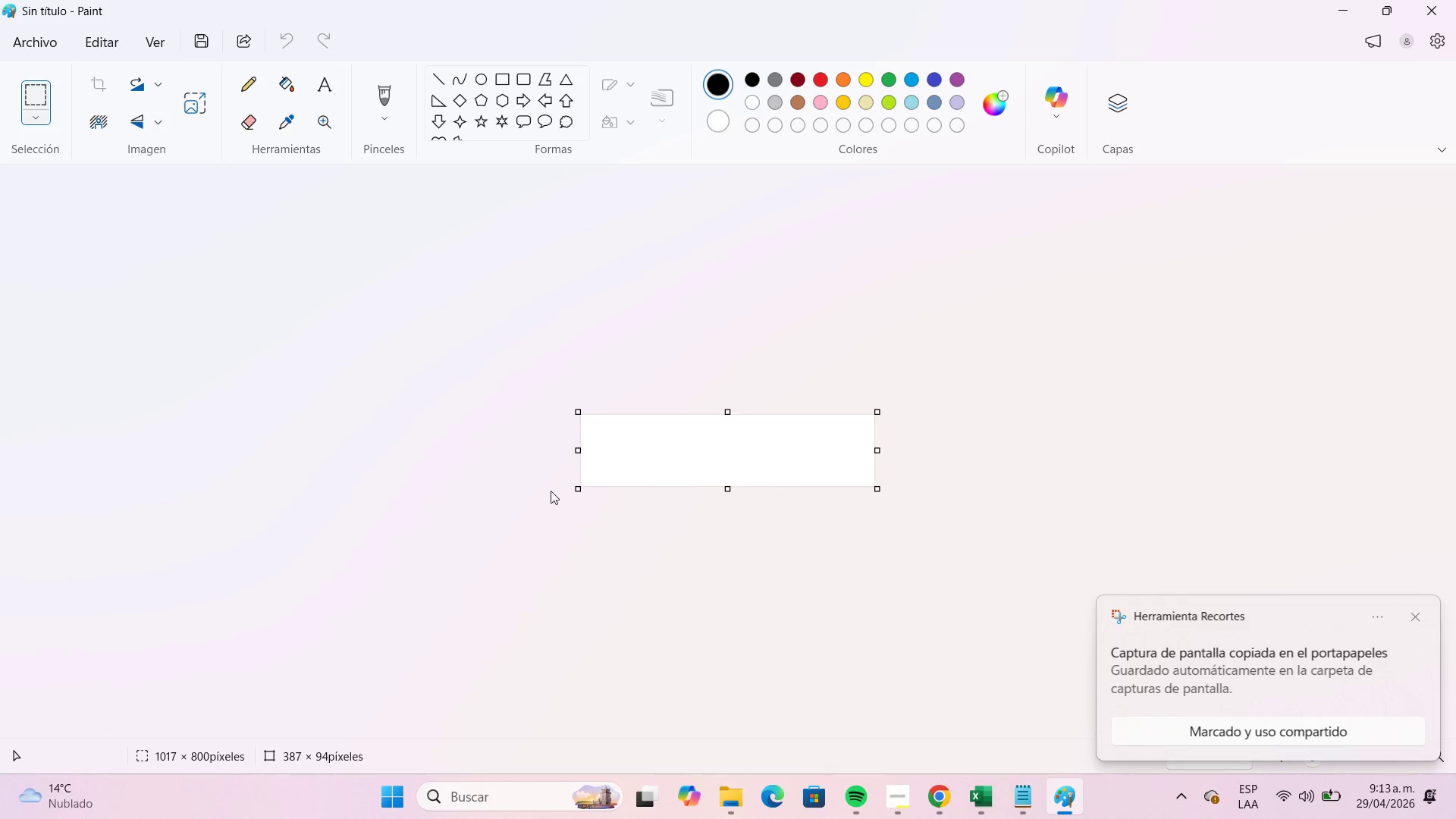 
key(Control+V)
 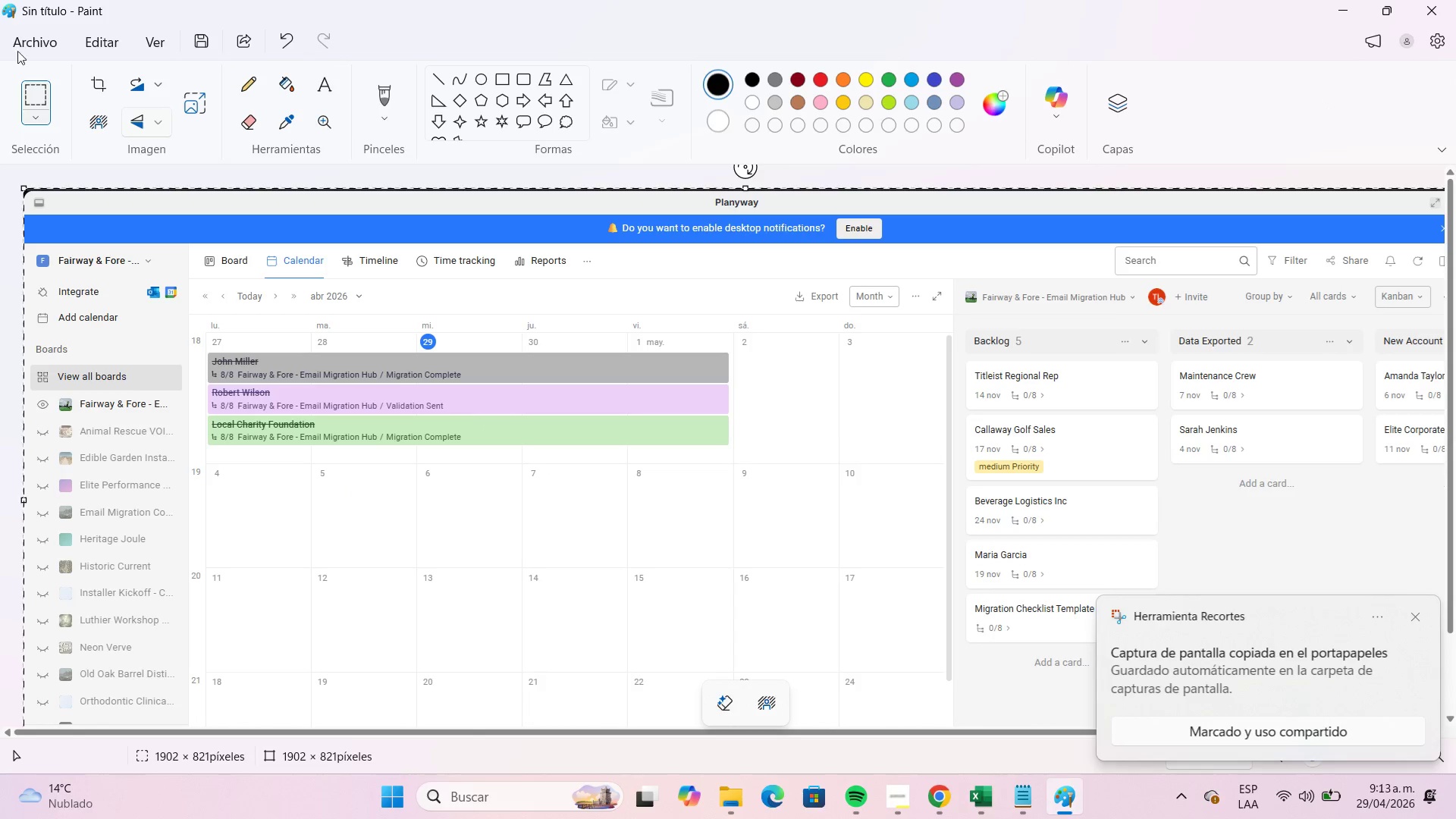 
left_click([36, 47])
 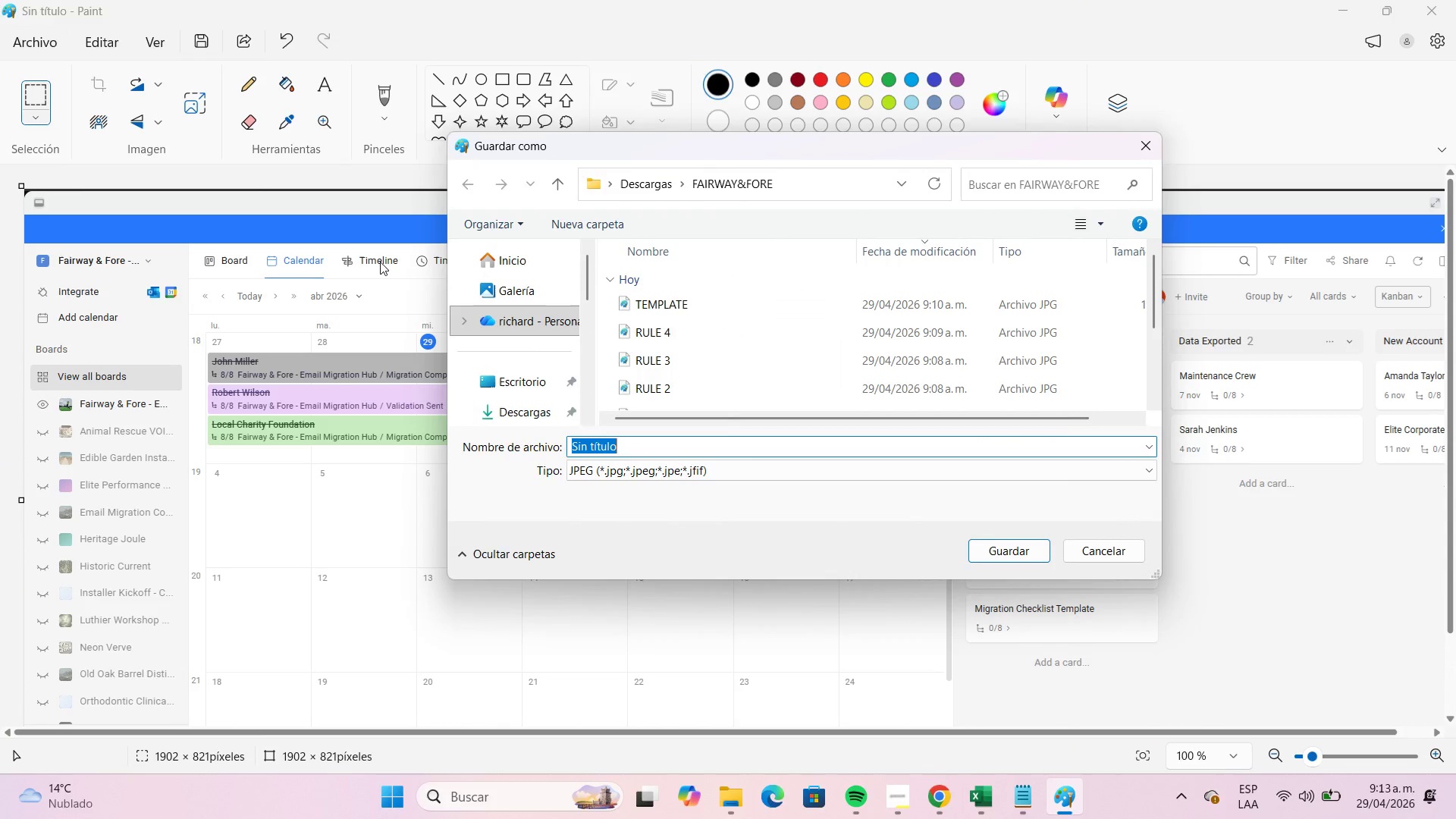 
scroll: coordinate [712, 381], scroll_direction: down, amount: 2.0
 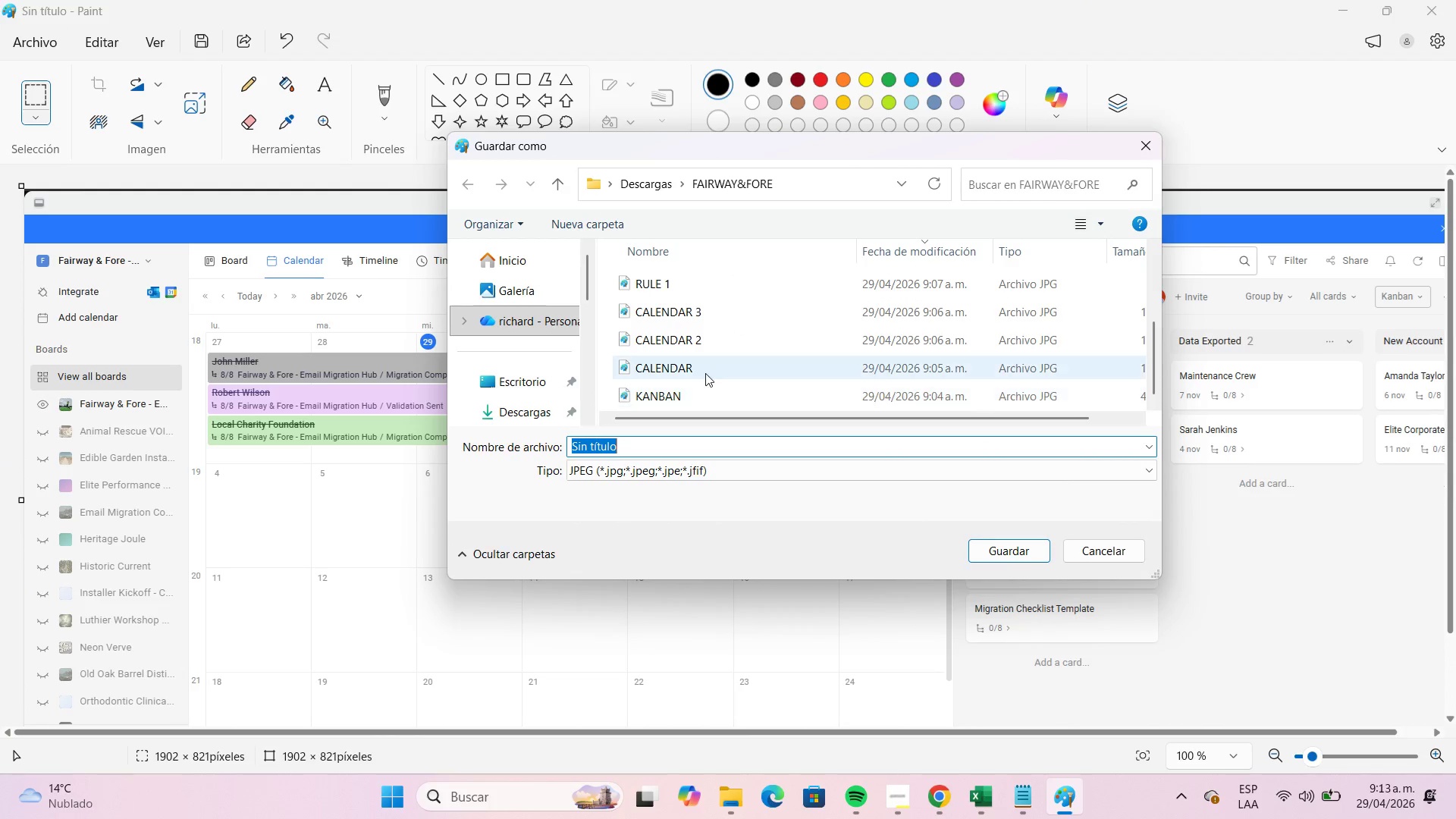 
left_click([705, 369])
 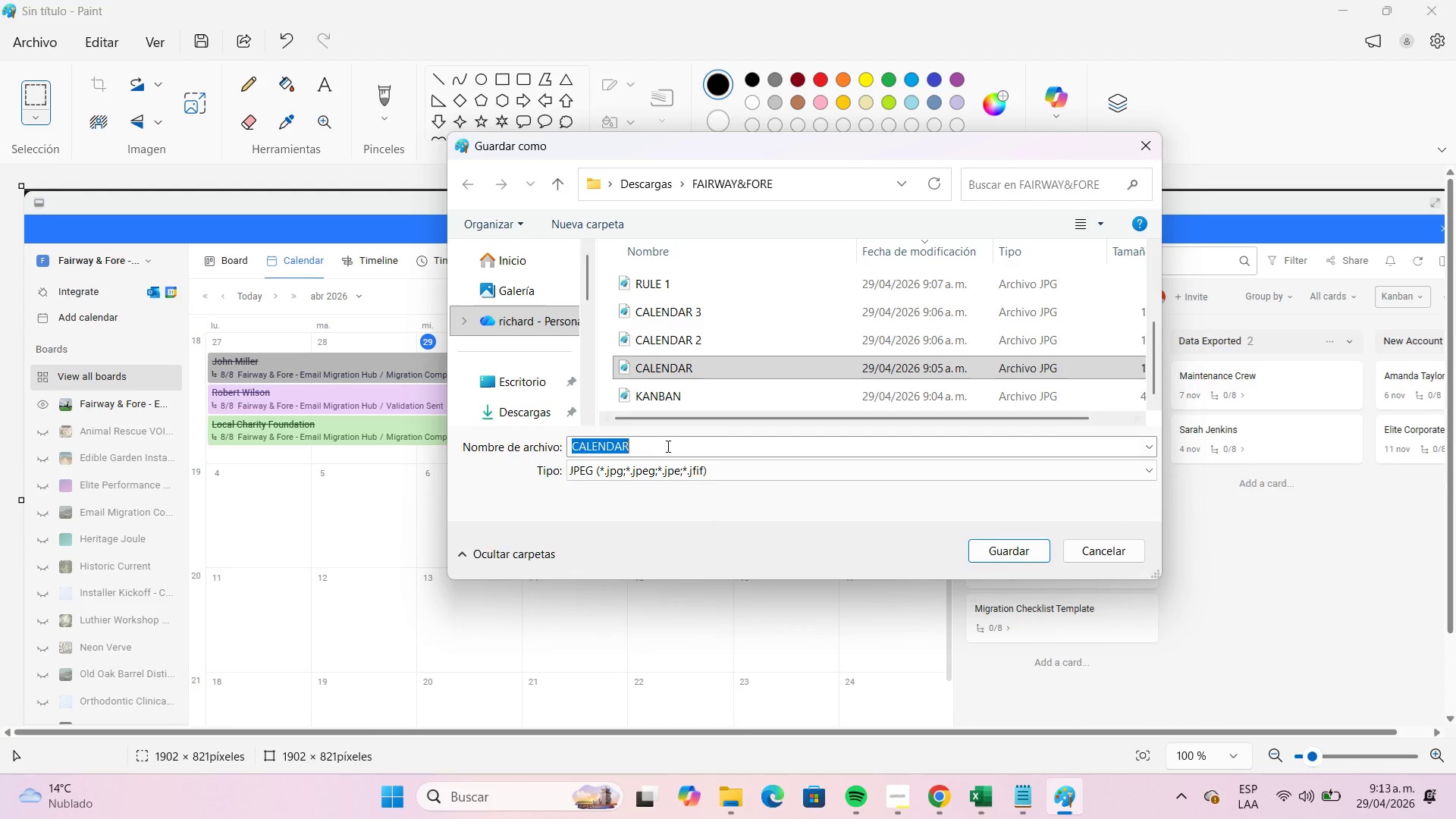 
double_click([667, 446])
 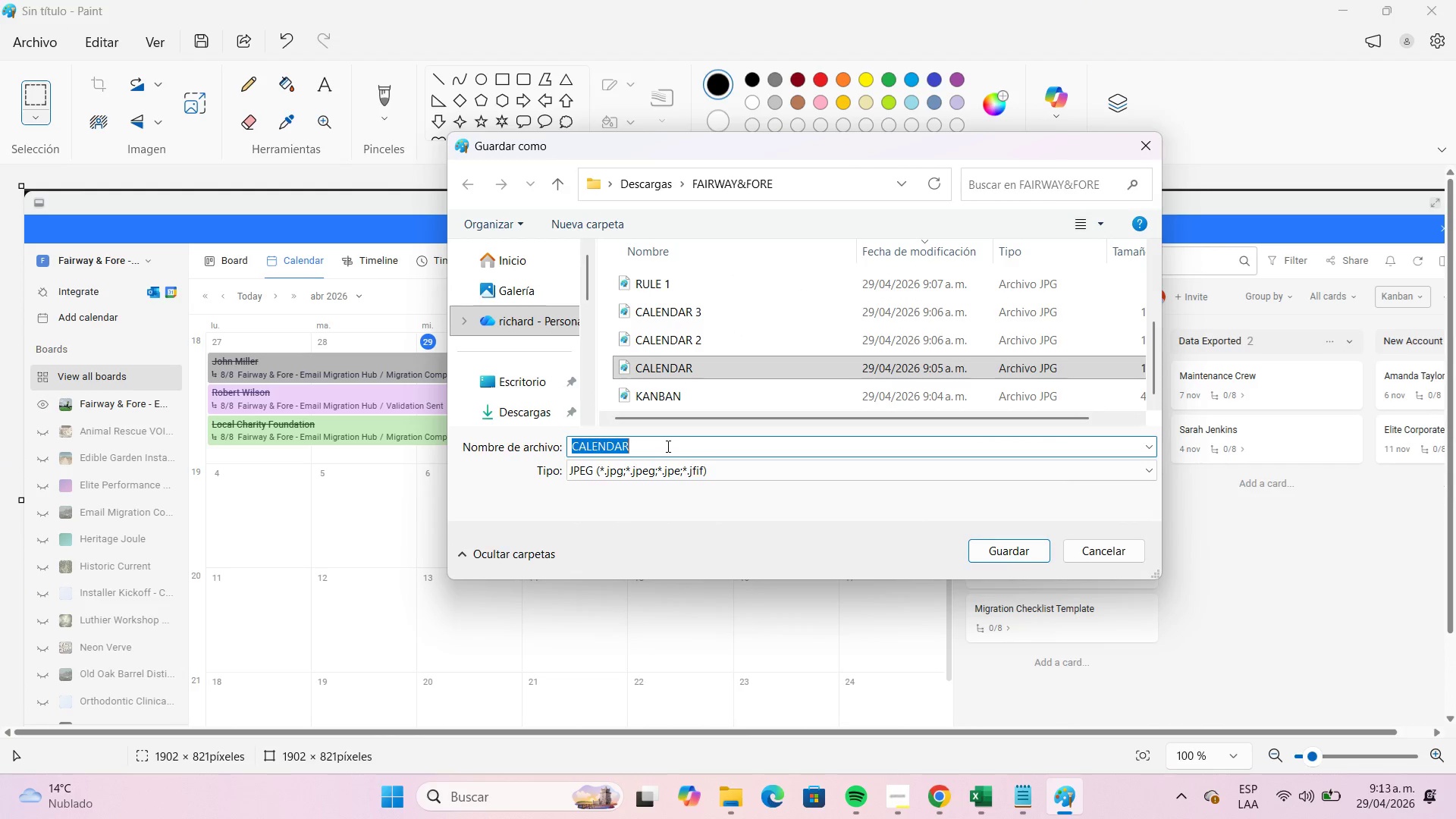 
triple_click([667, 446])
 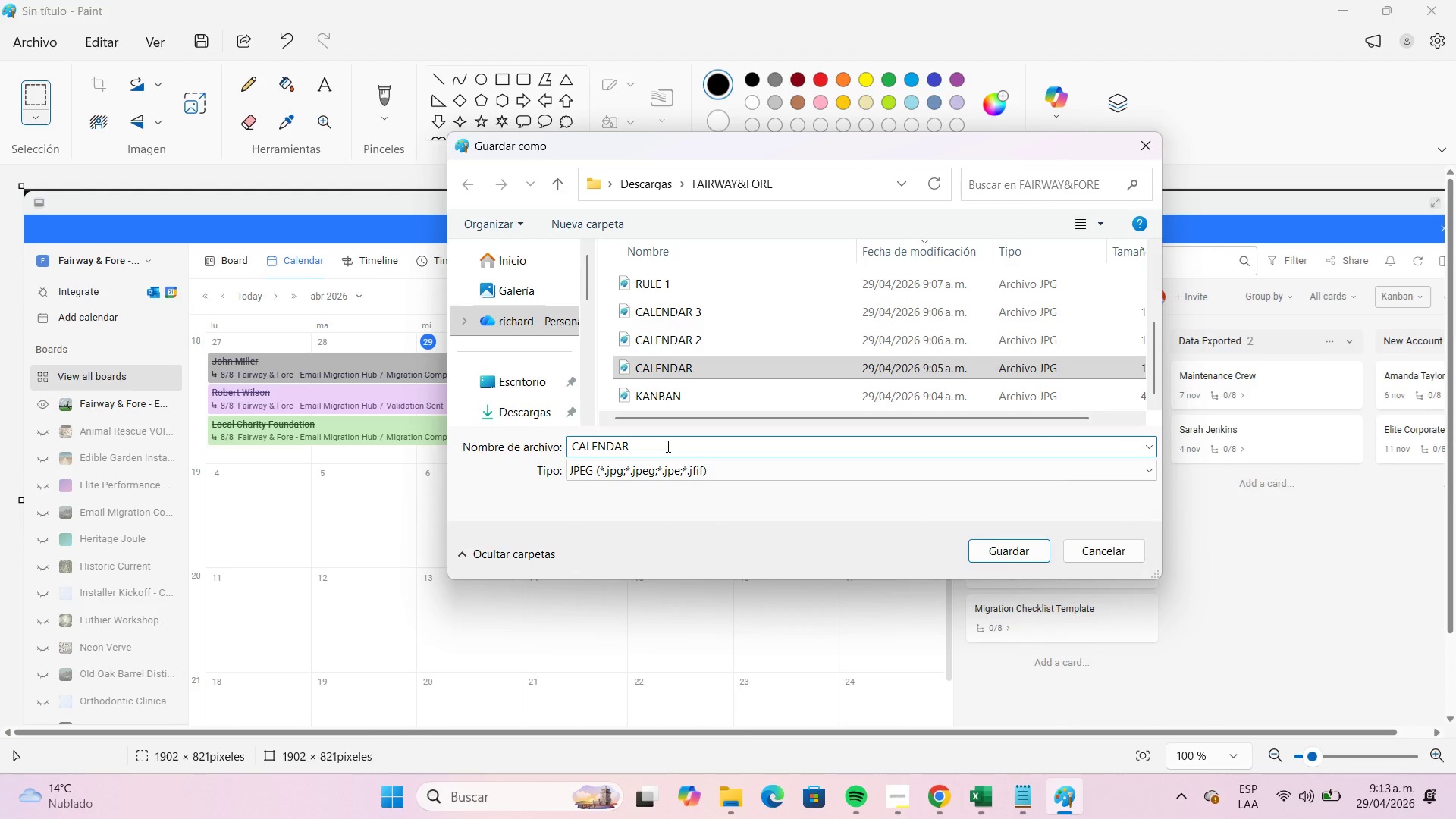 
type( PLUS)
key(NumpadEnter)
 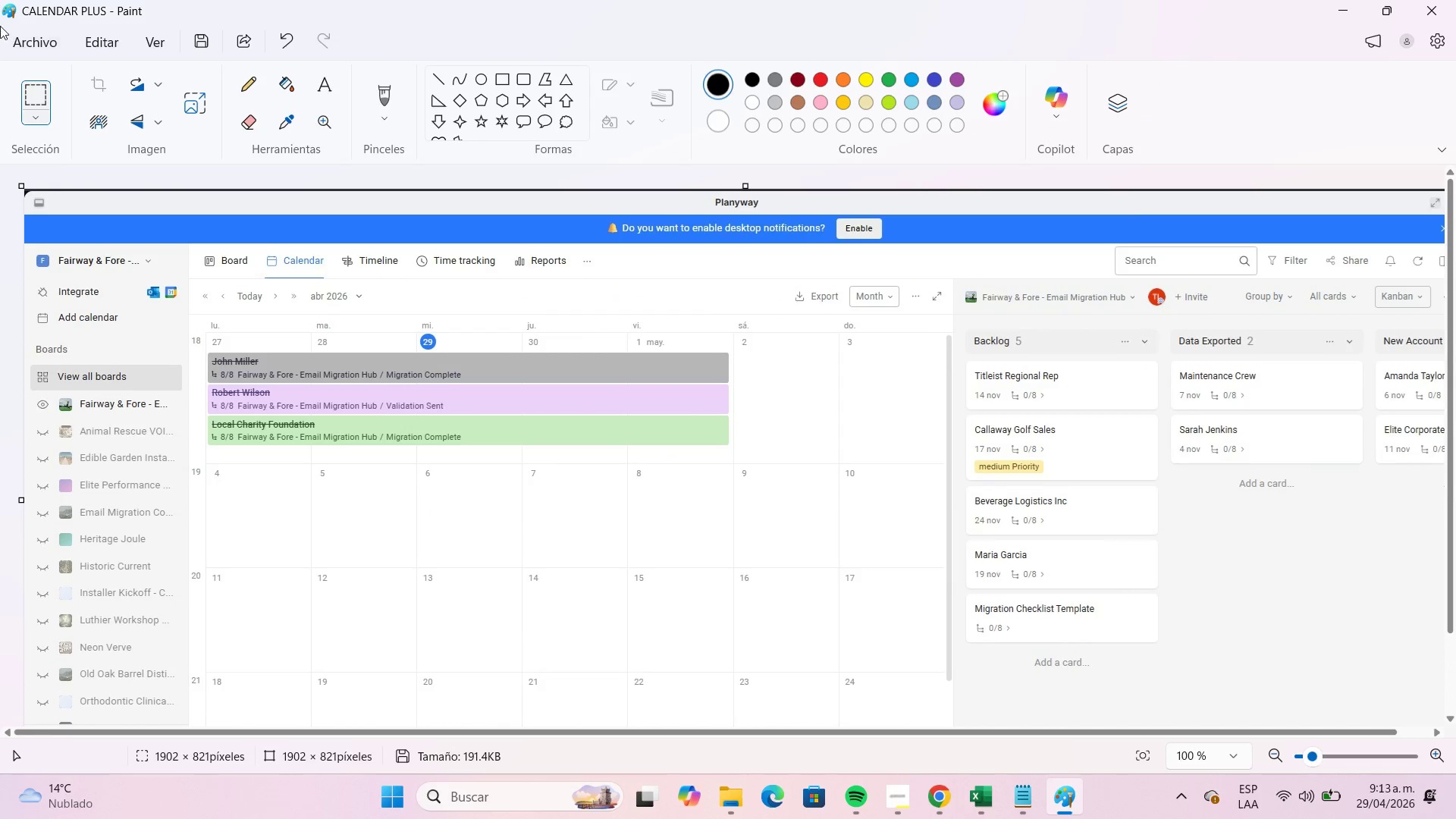 
left_click([22, 35])
 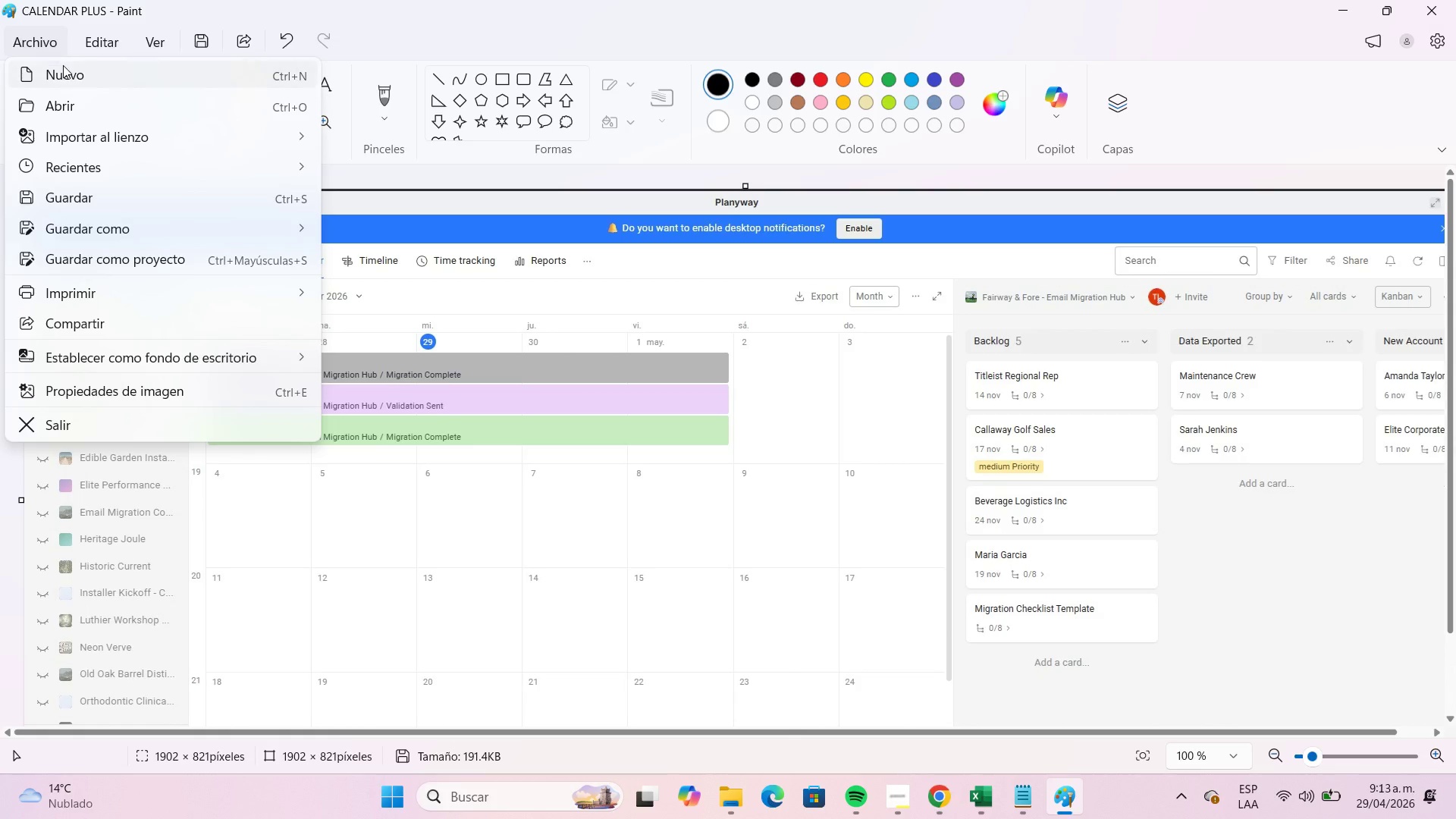 
left_click([63, 65])
 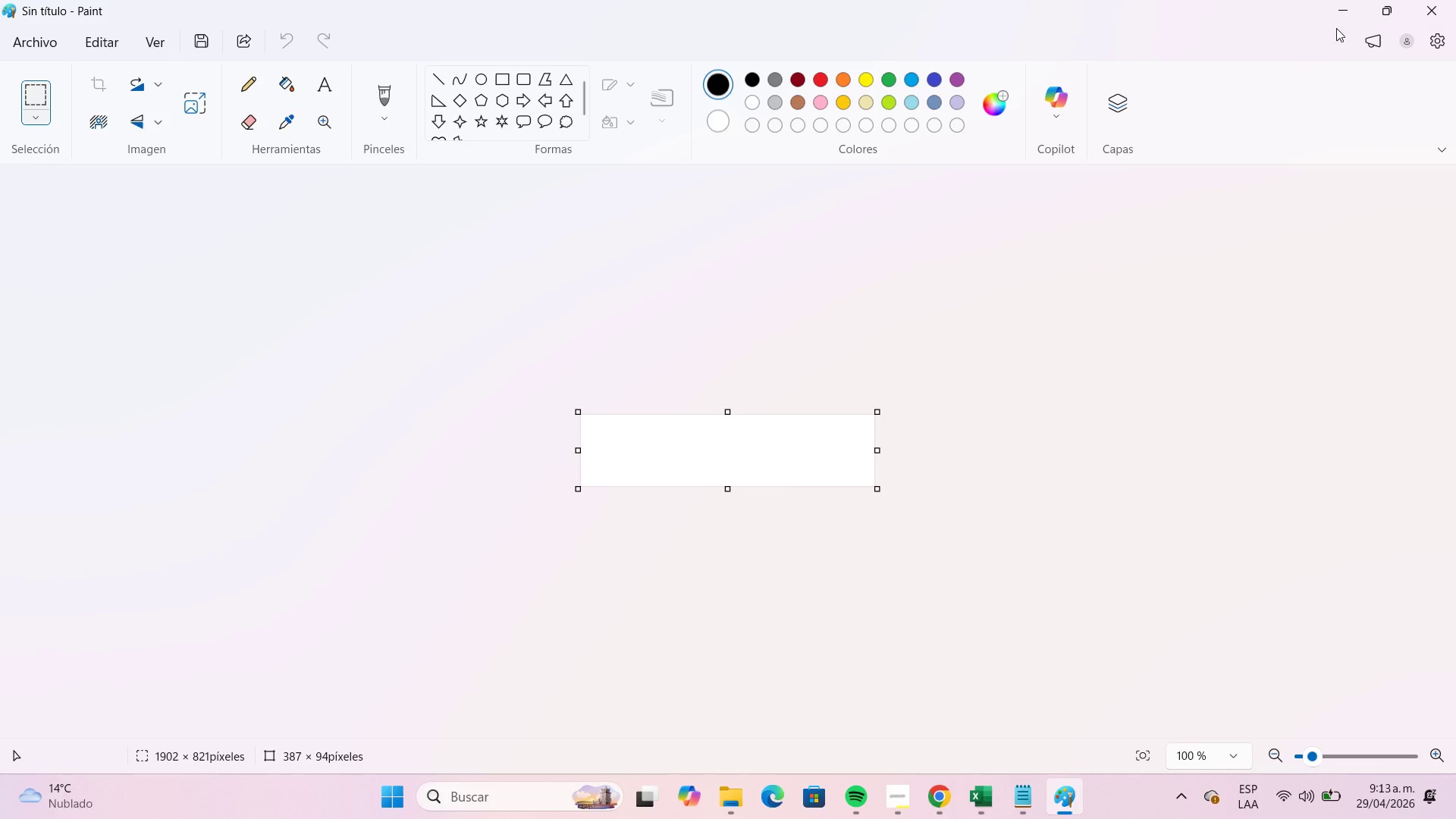 
left_click([1344, 17])
 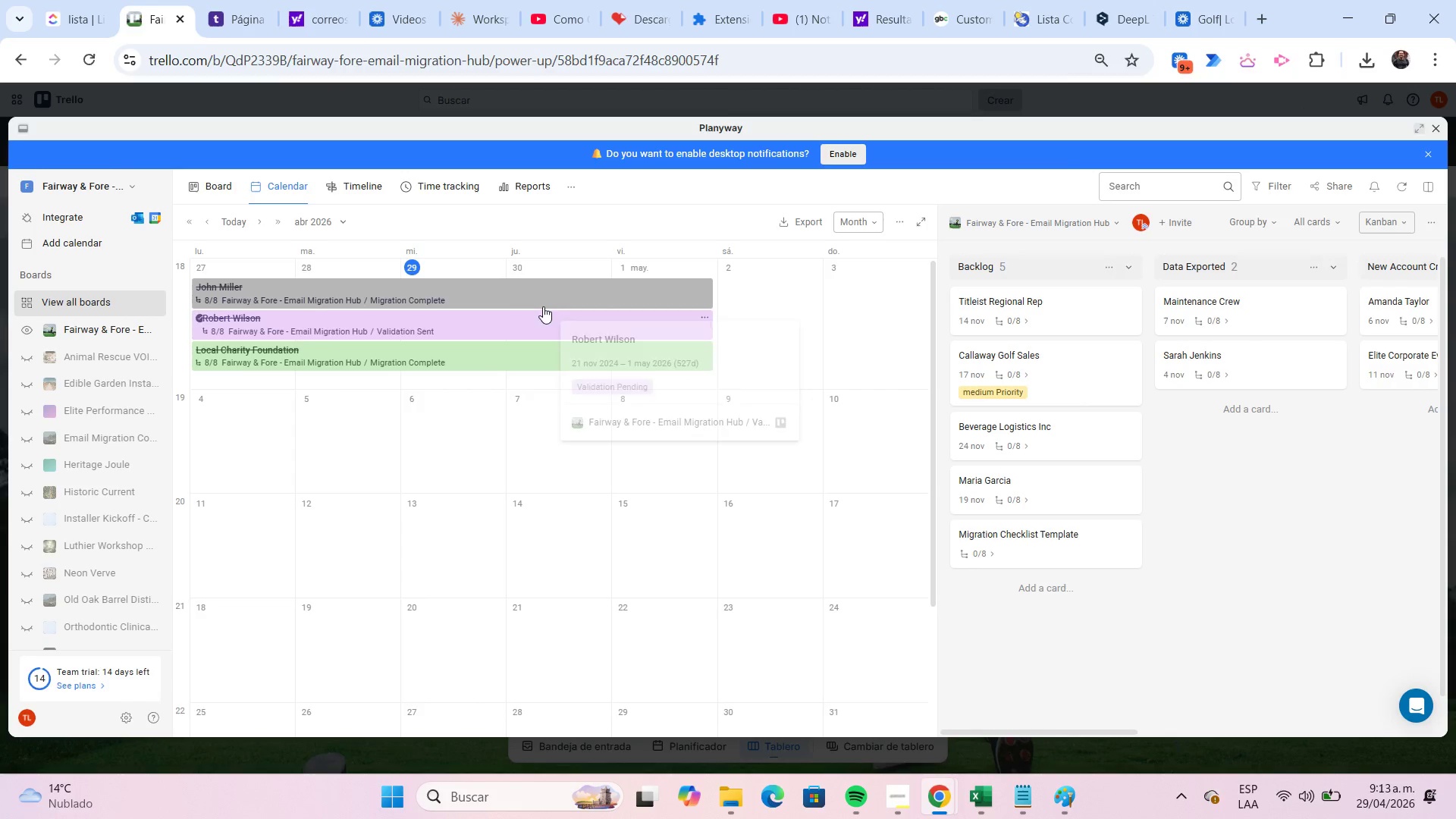 
wait(6.61)
 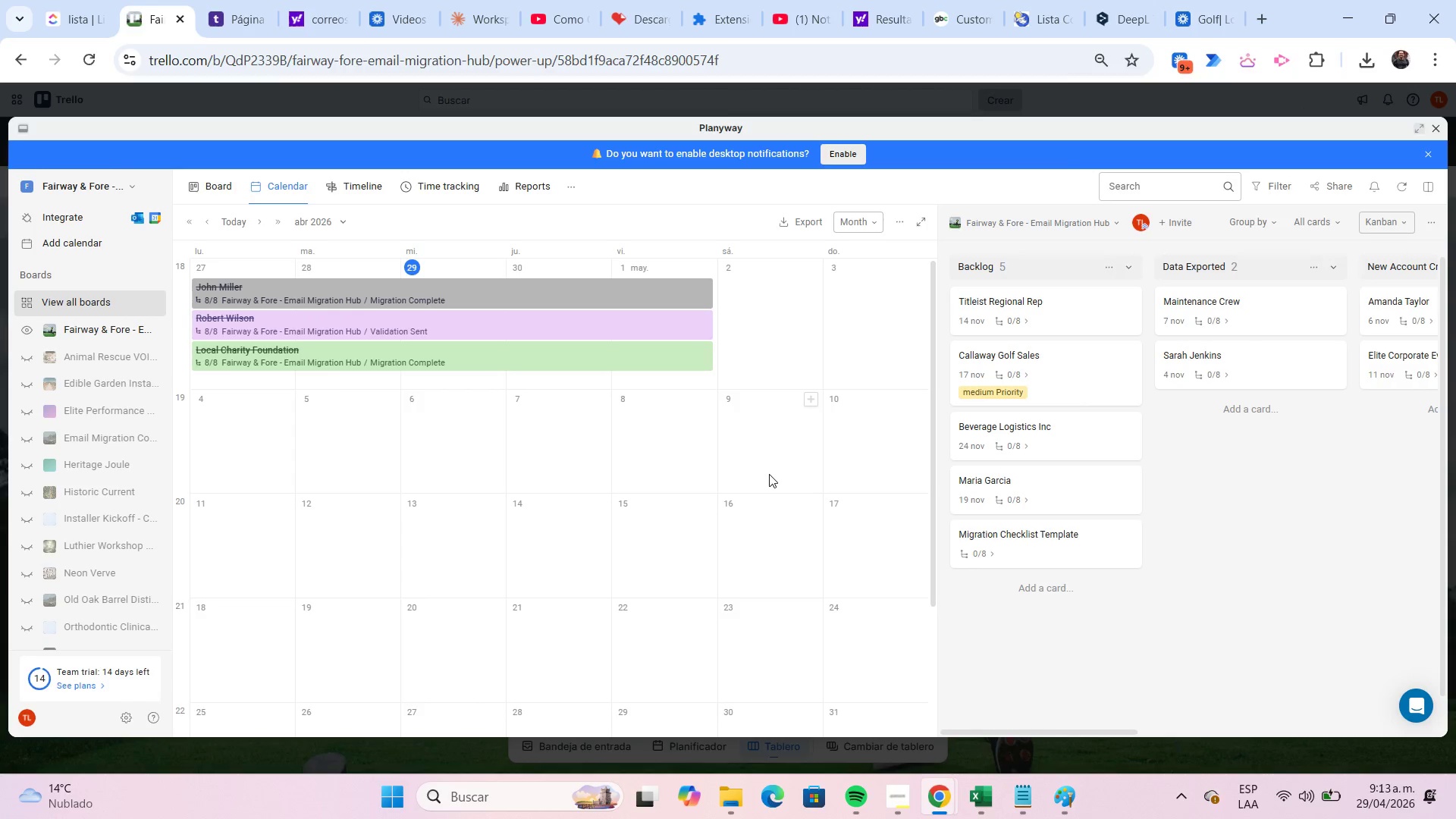 
left_click([337, 224])
 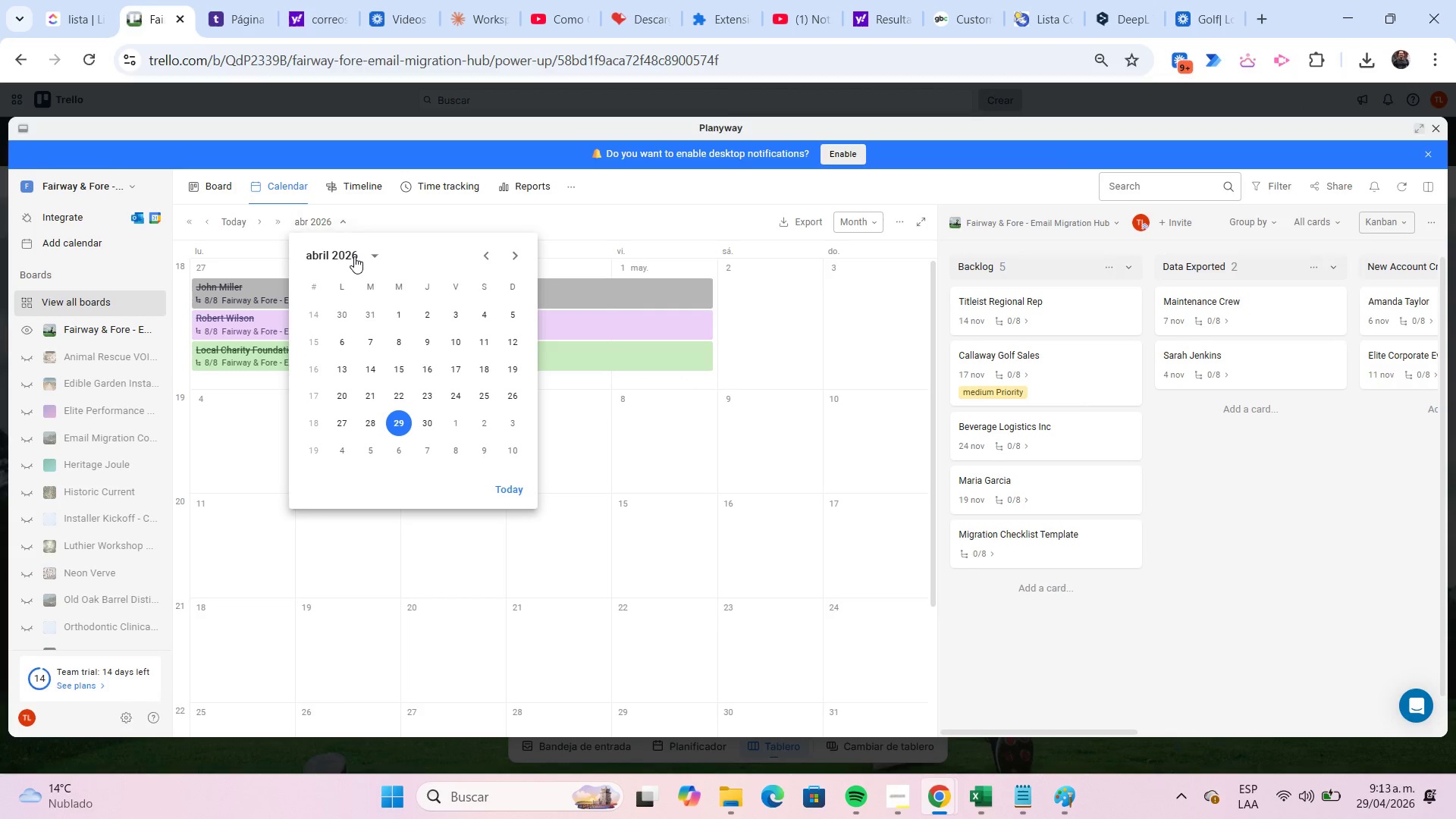 
left_click([357, 256])
 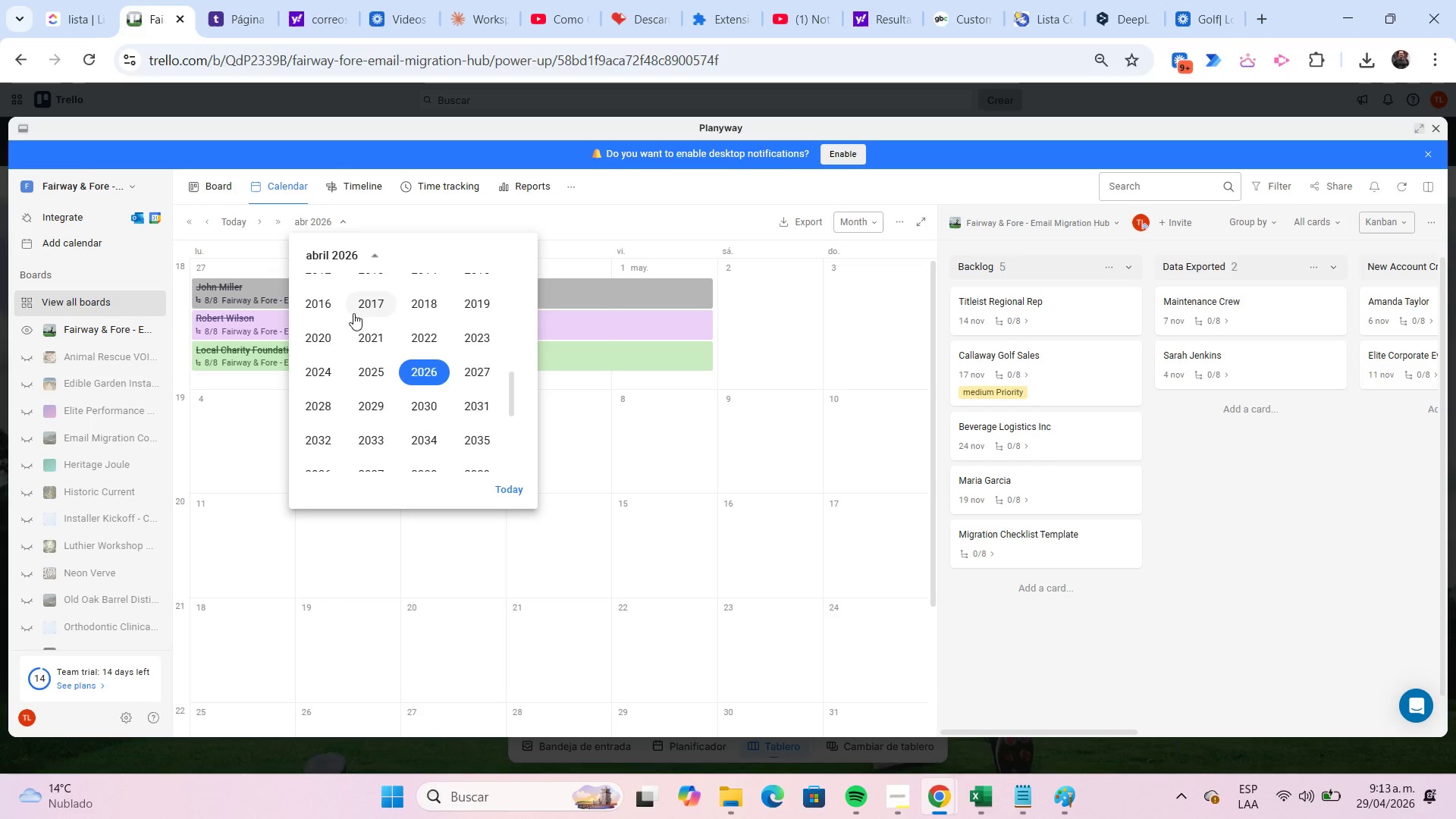 
left_click([313, 373])
 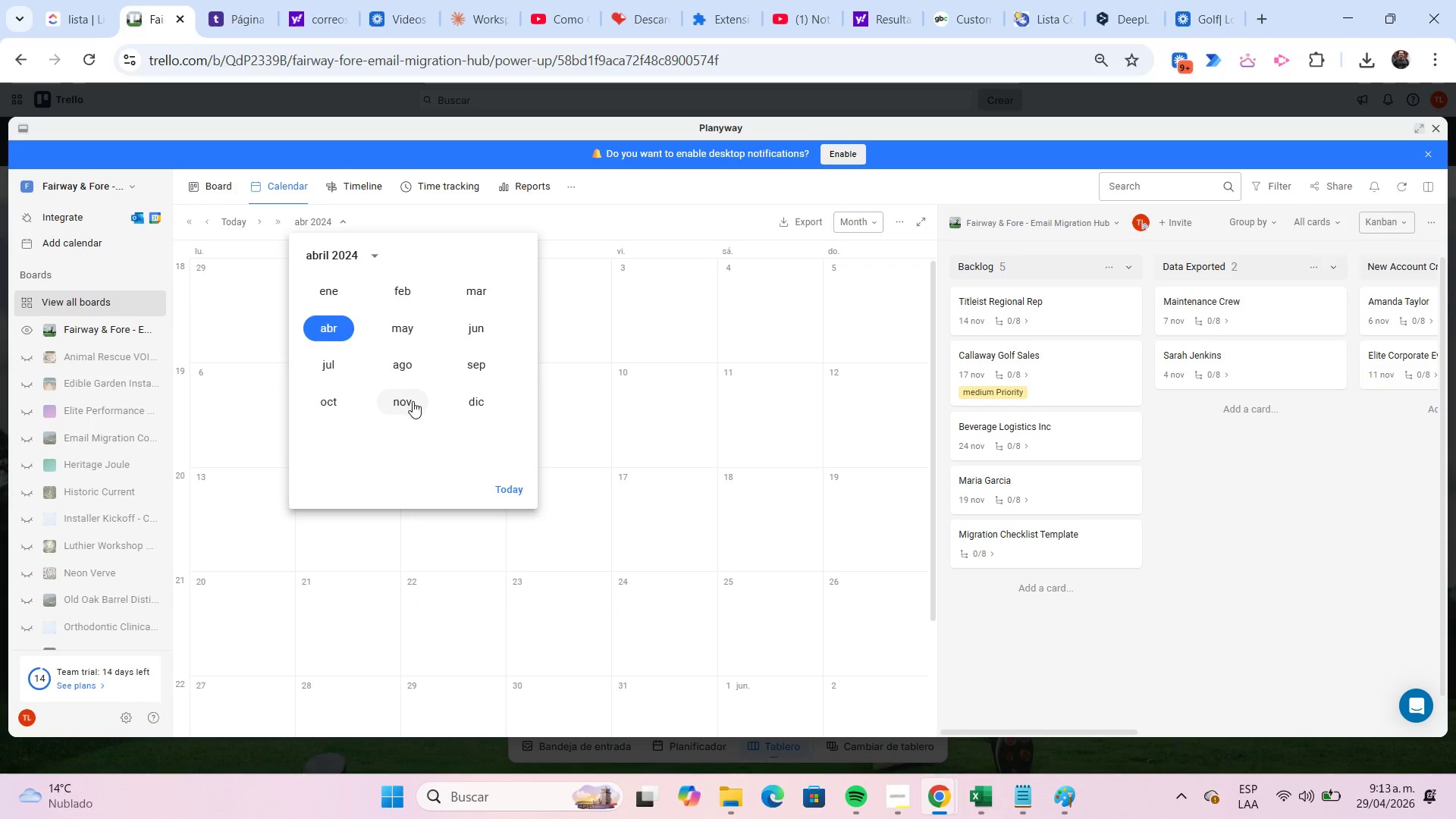 
left_click([413, 401])
 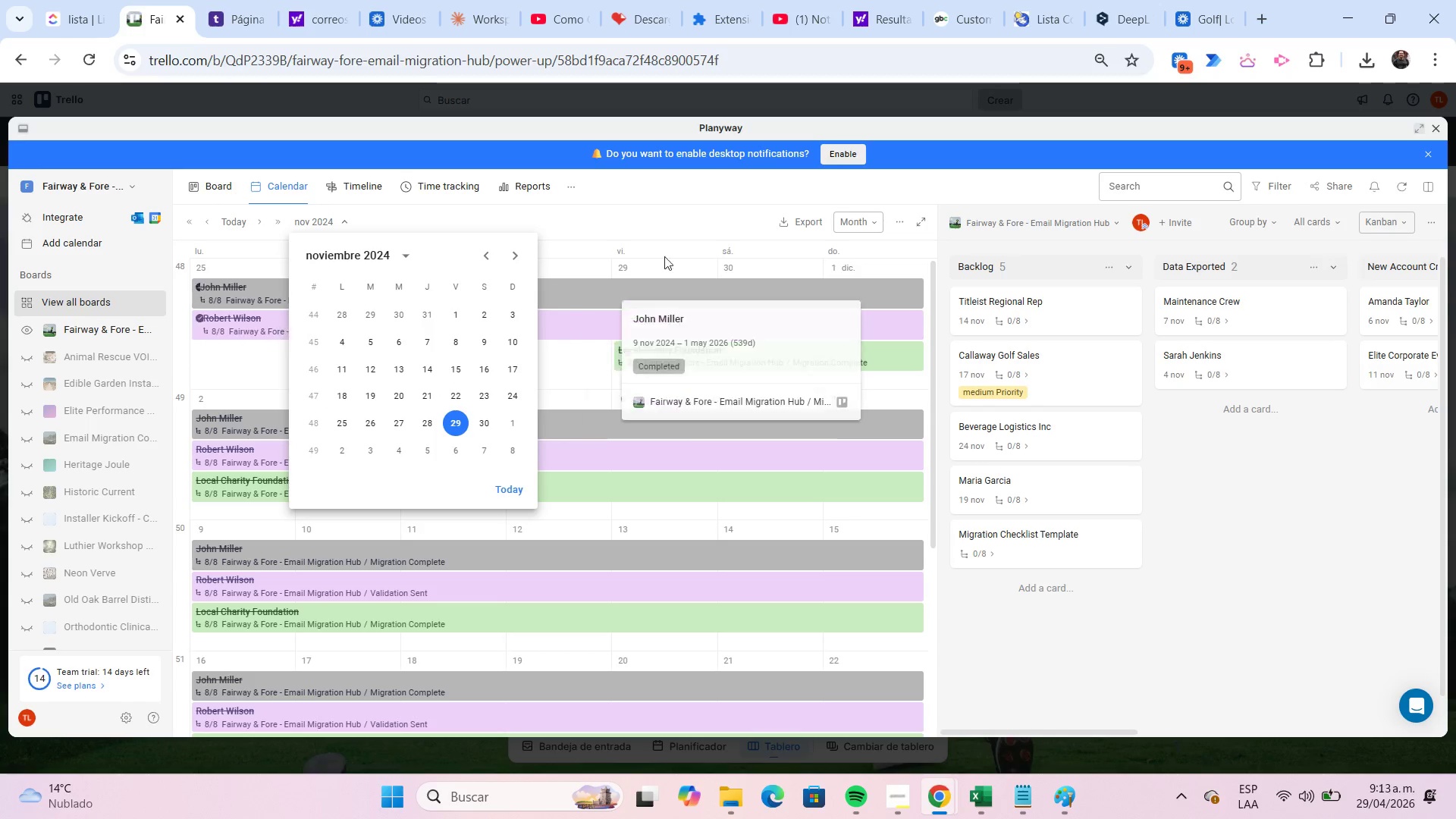 
left_click([745, 188])
 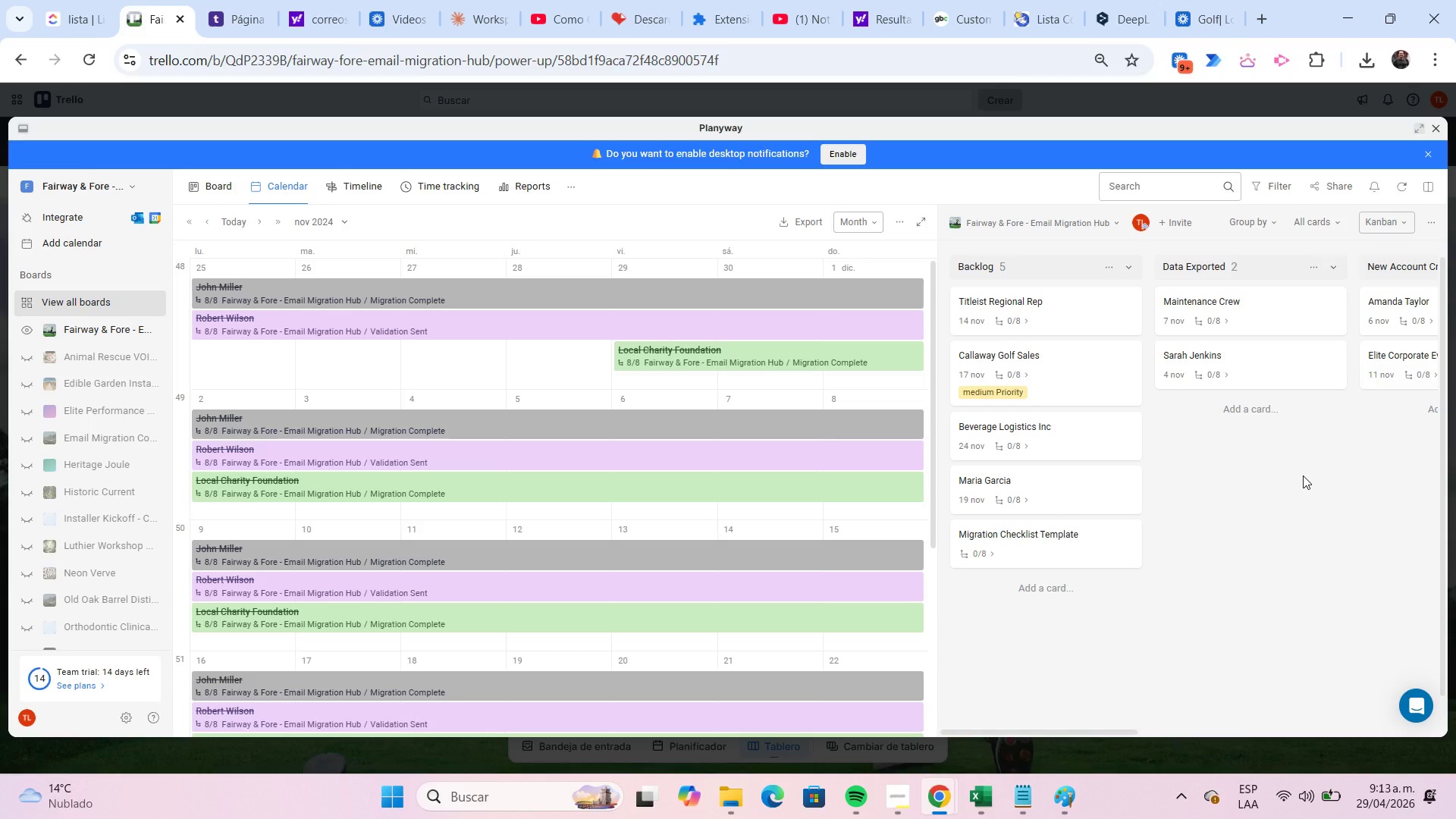 
wait(5.08)
 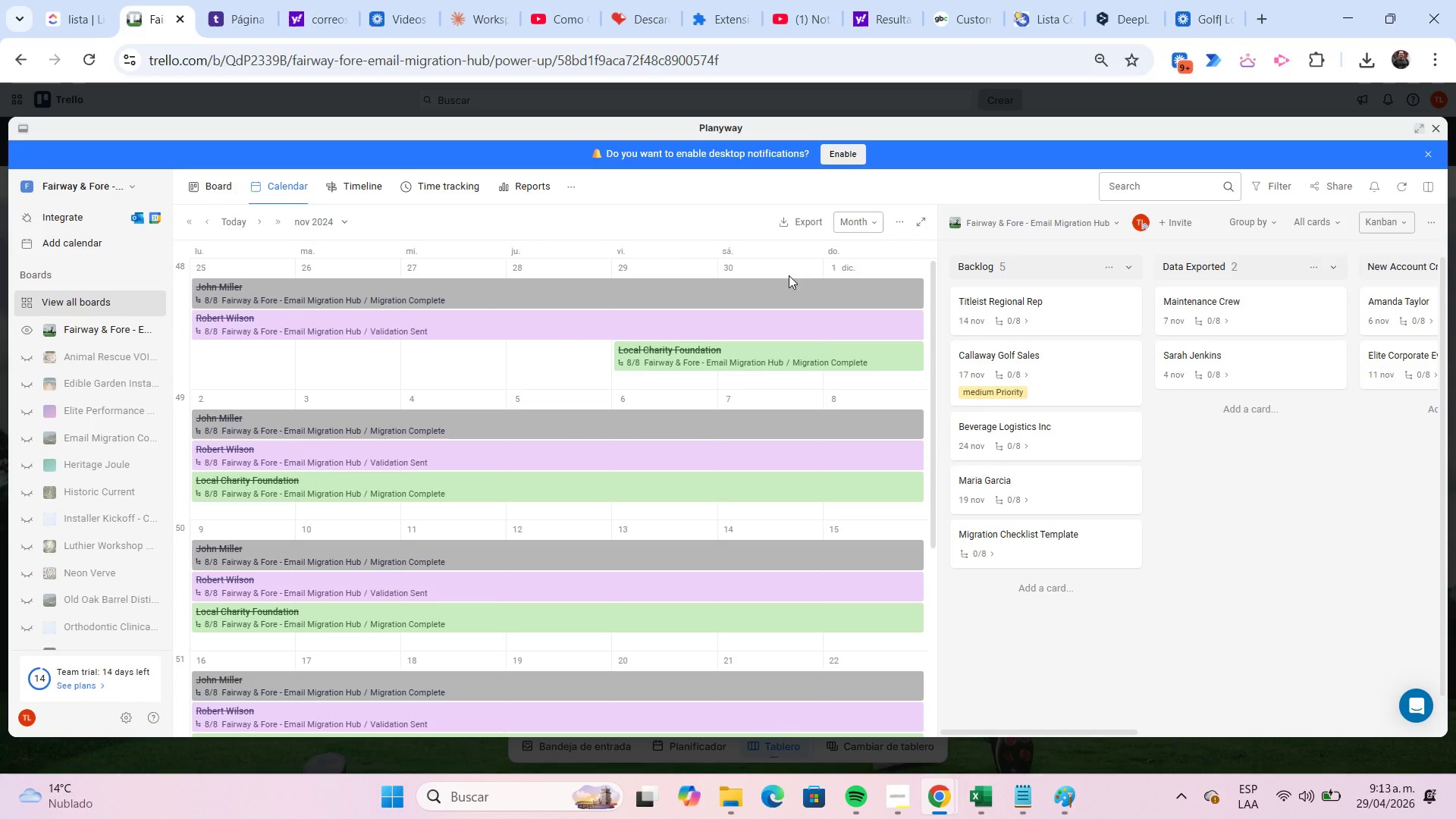 
scroll: coordinate [926, 417], scroll_direction: down, amount: 4.0
 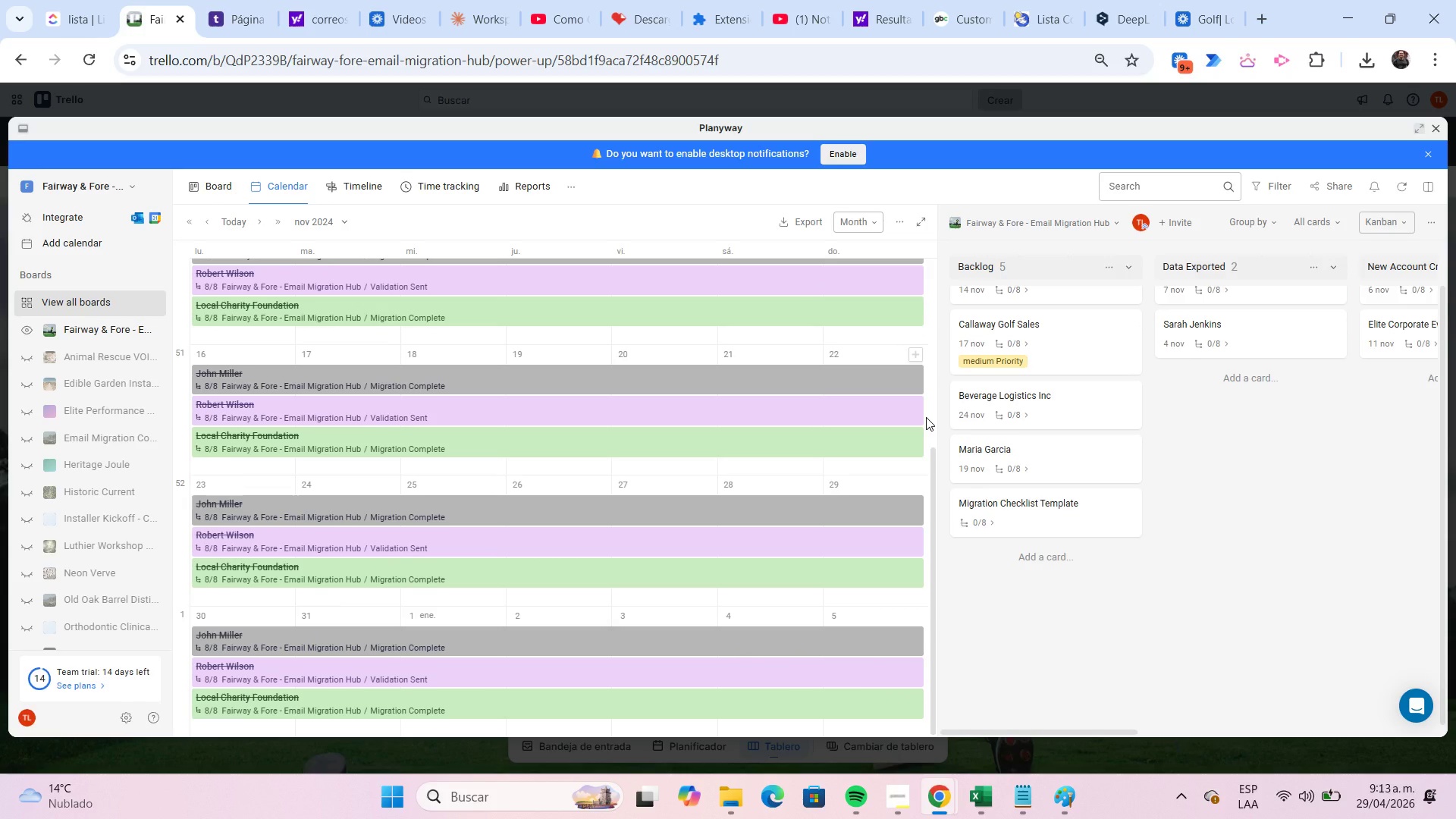 
key(Meta+Shift+S)
 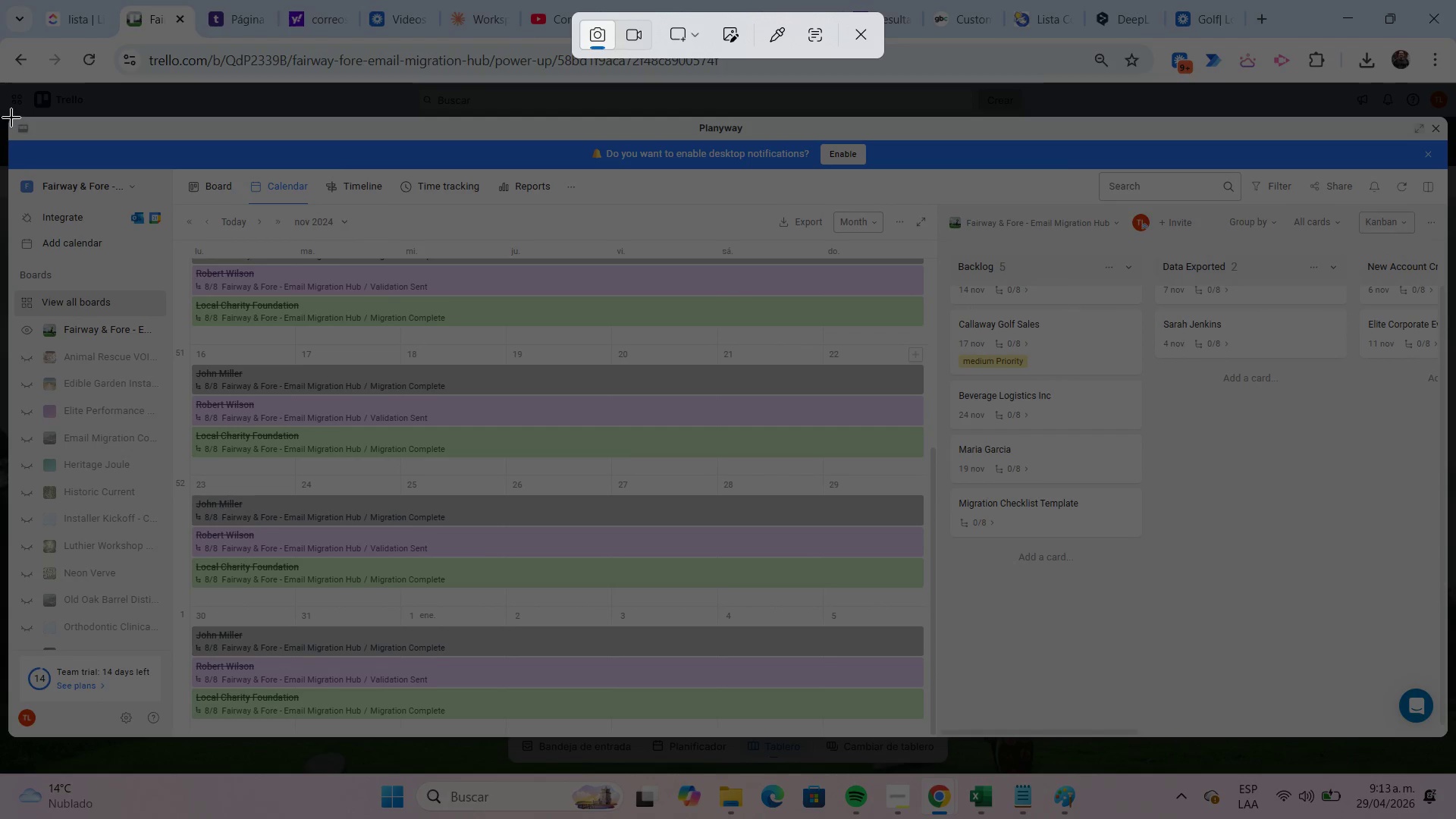 
left_click_drag(start_coordinate=[7, 115], to_coordinate=[1449, 739])
 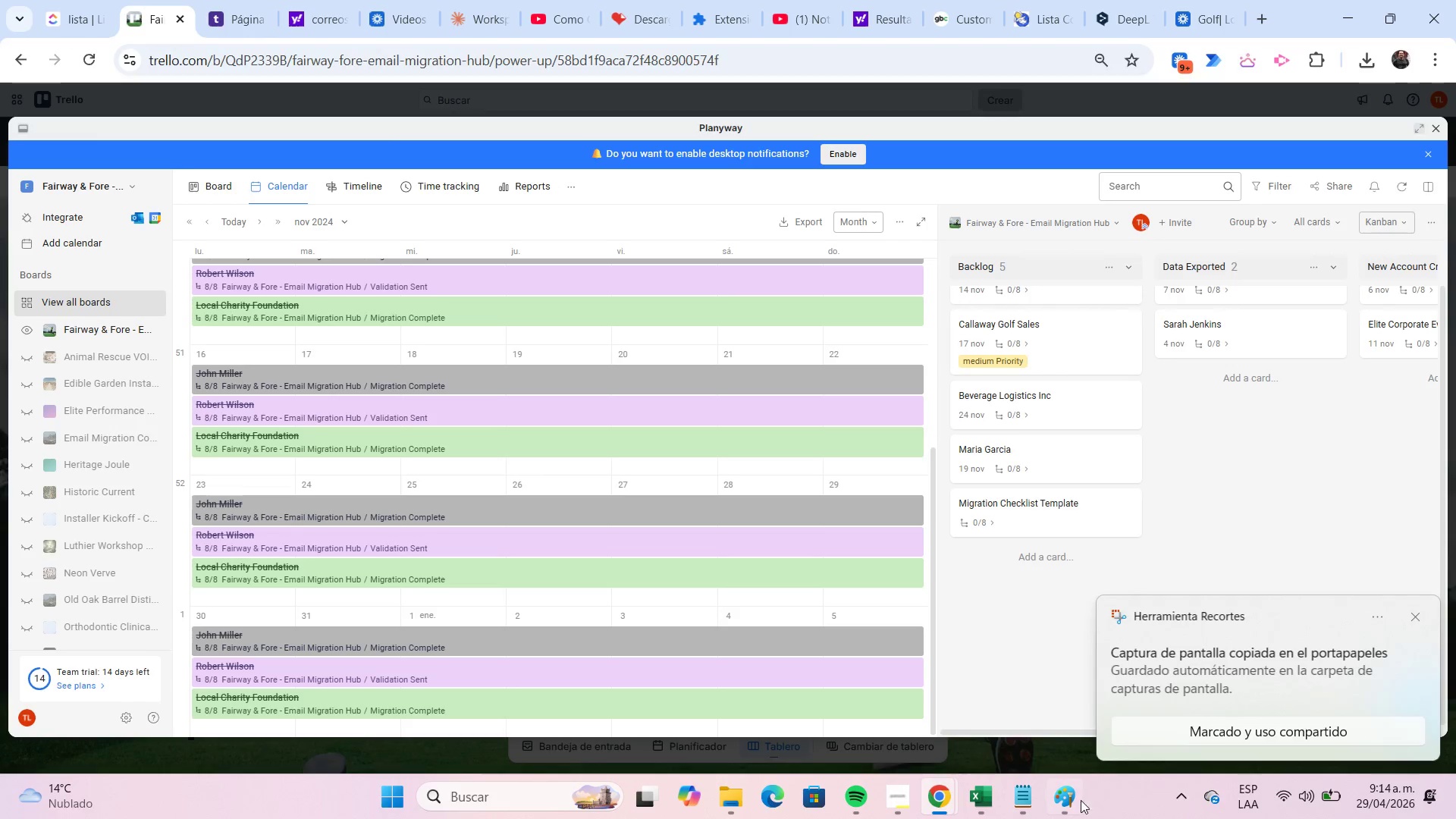 
left_click([1079, 805])
 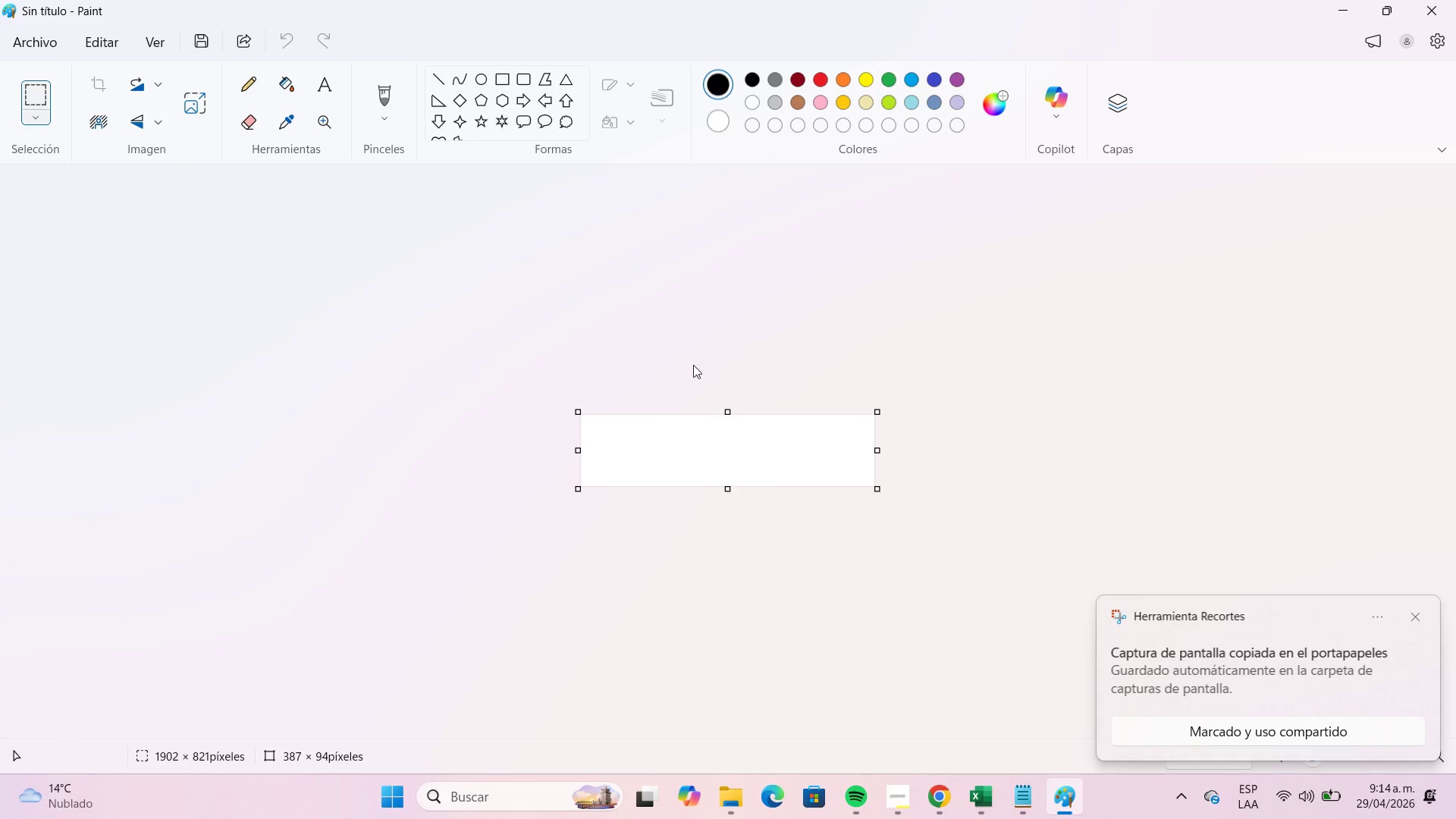 
key(Control+V)
 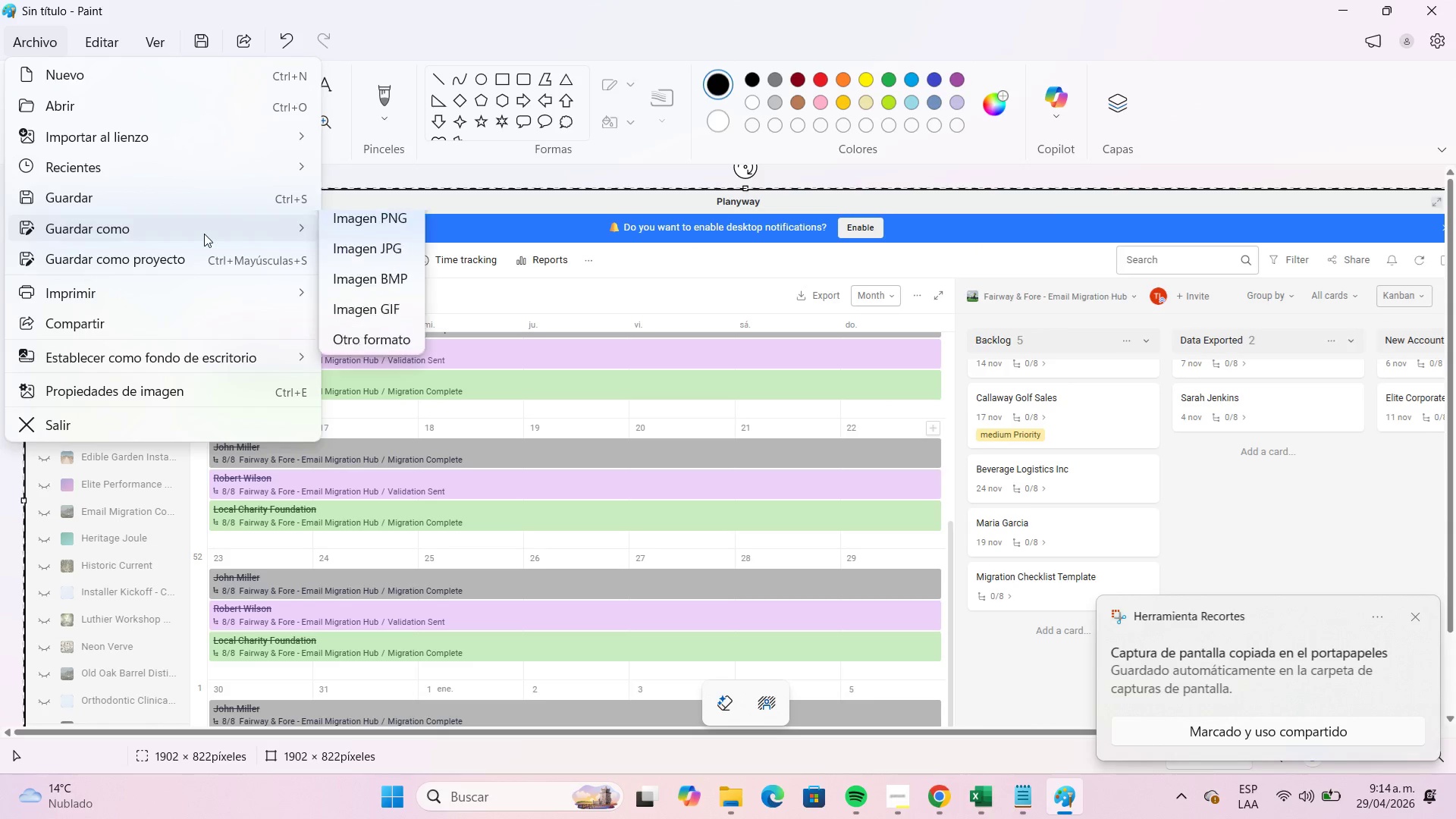 
left_click([374, 262])
 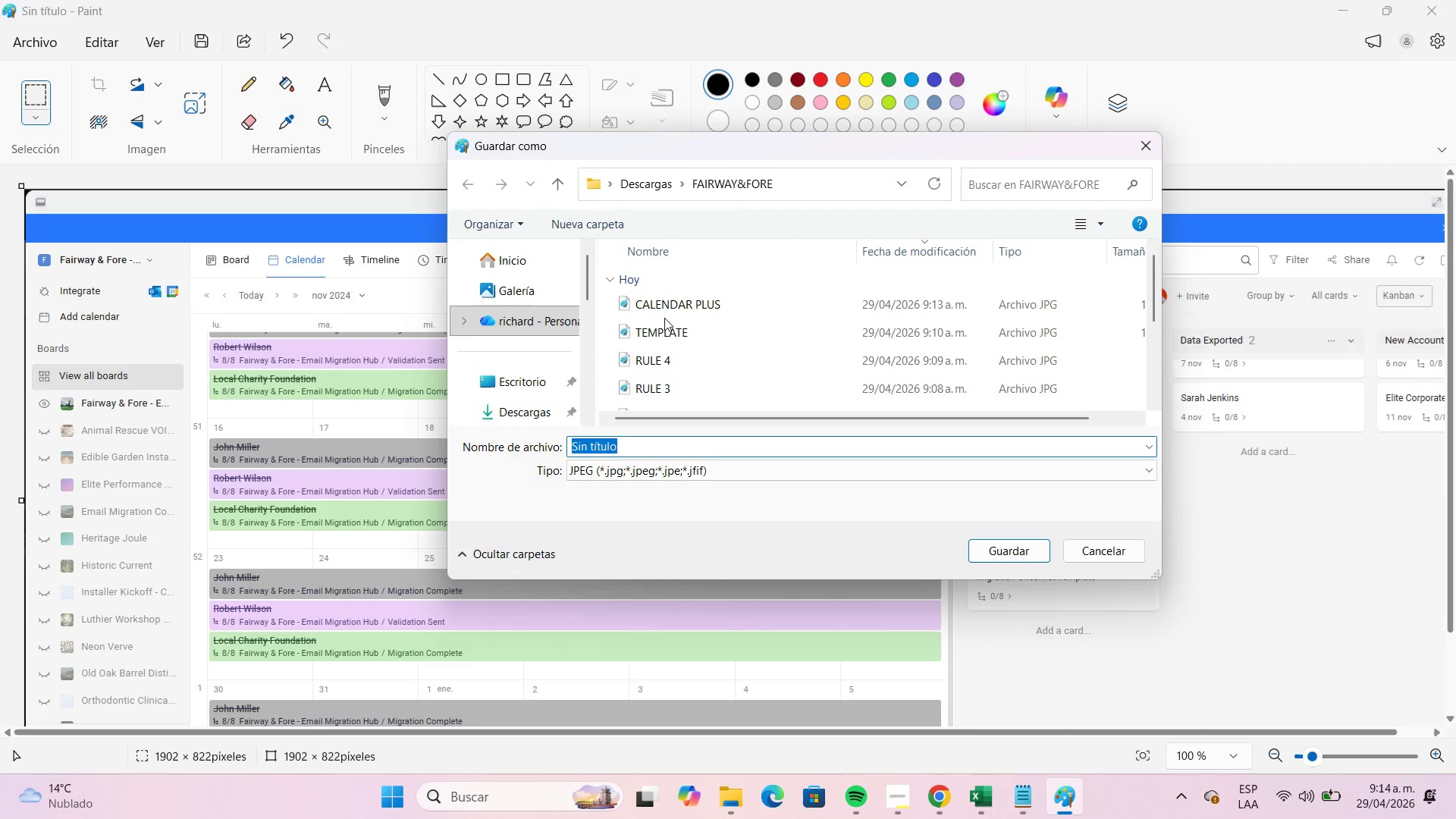 
left_click([670, 309])
 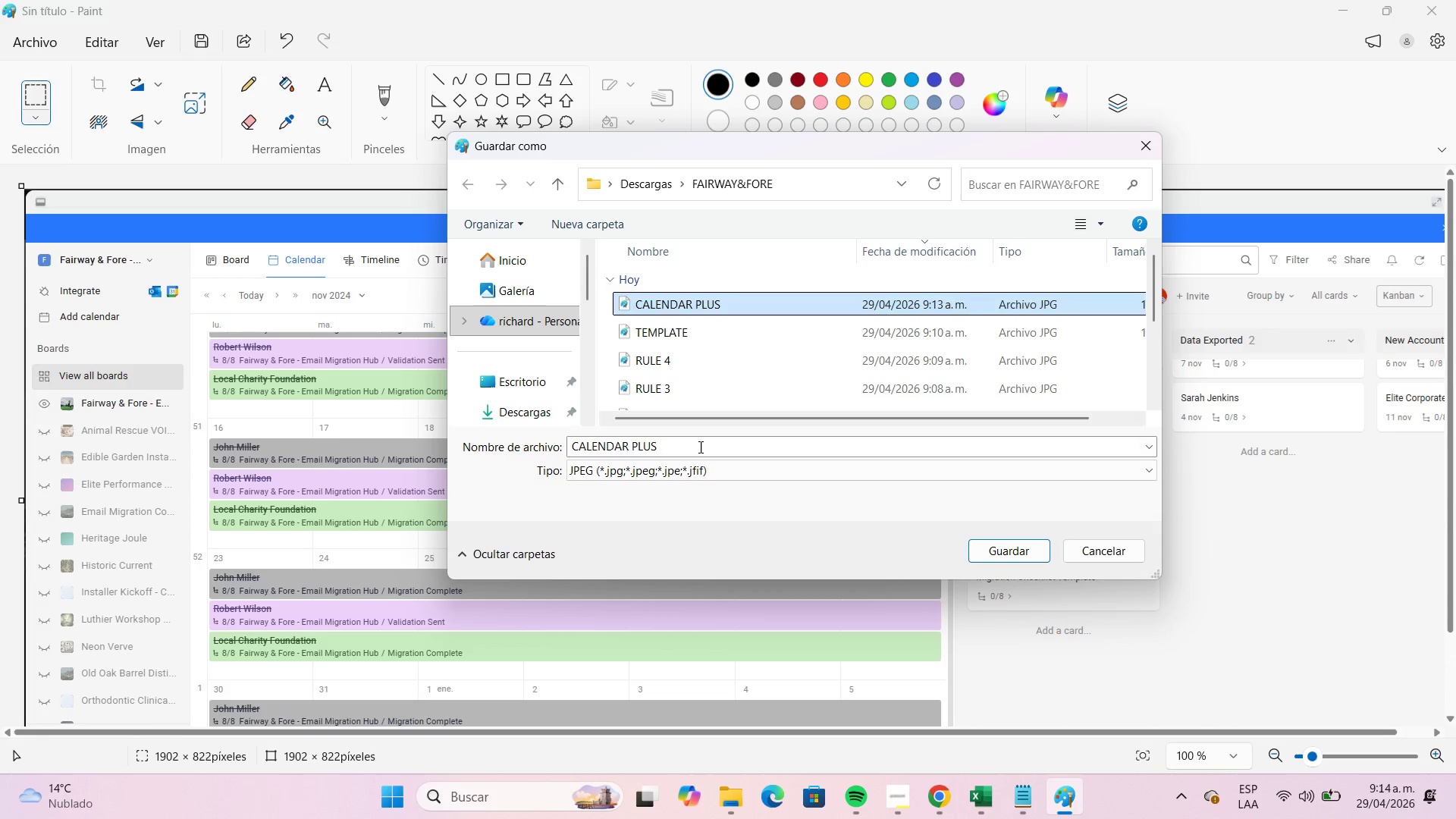 
double_click([699, 447])
 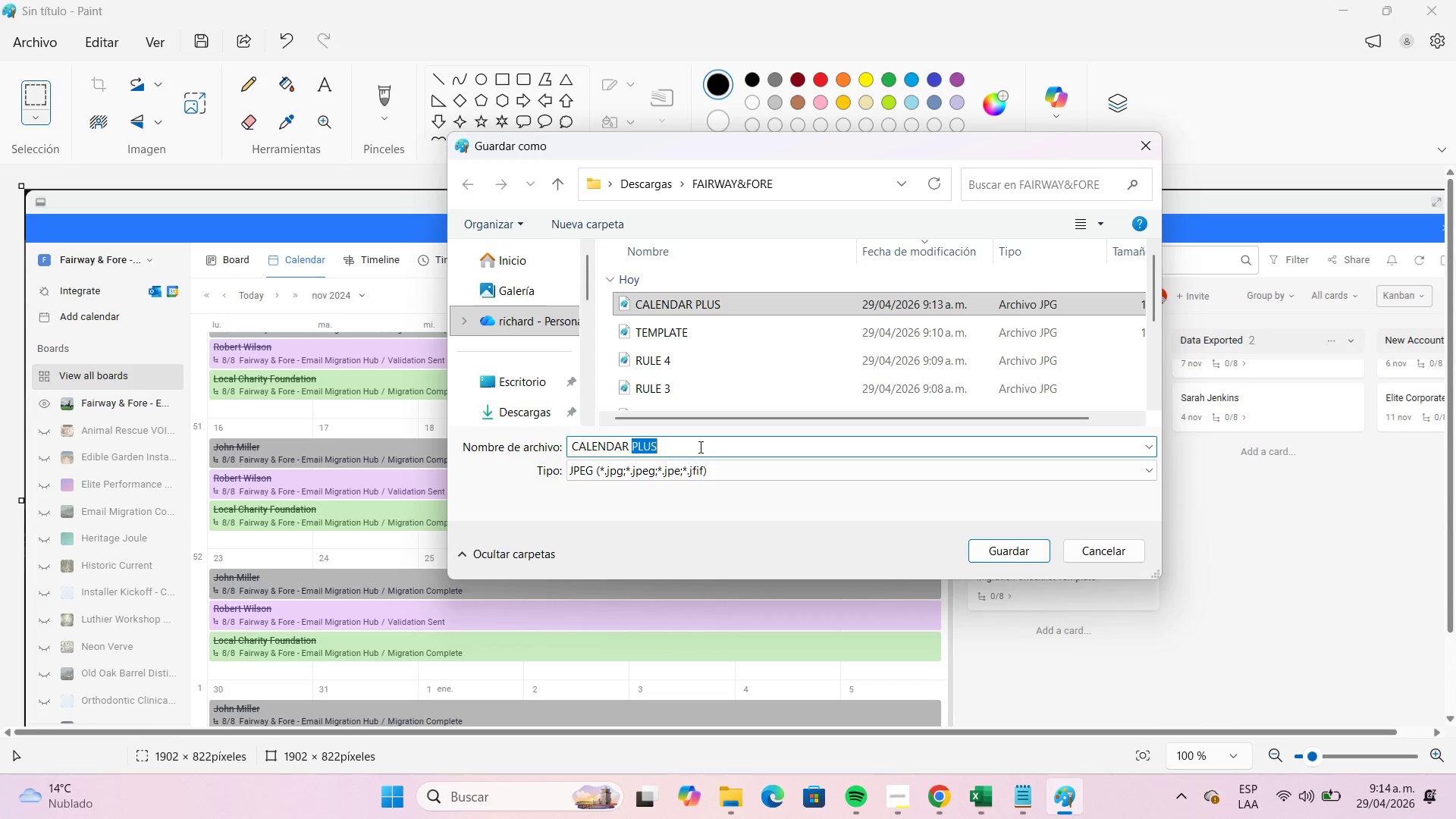 
triple_click([699, 447])
 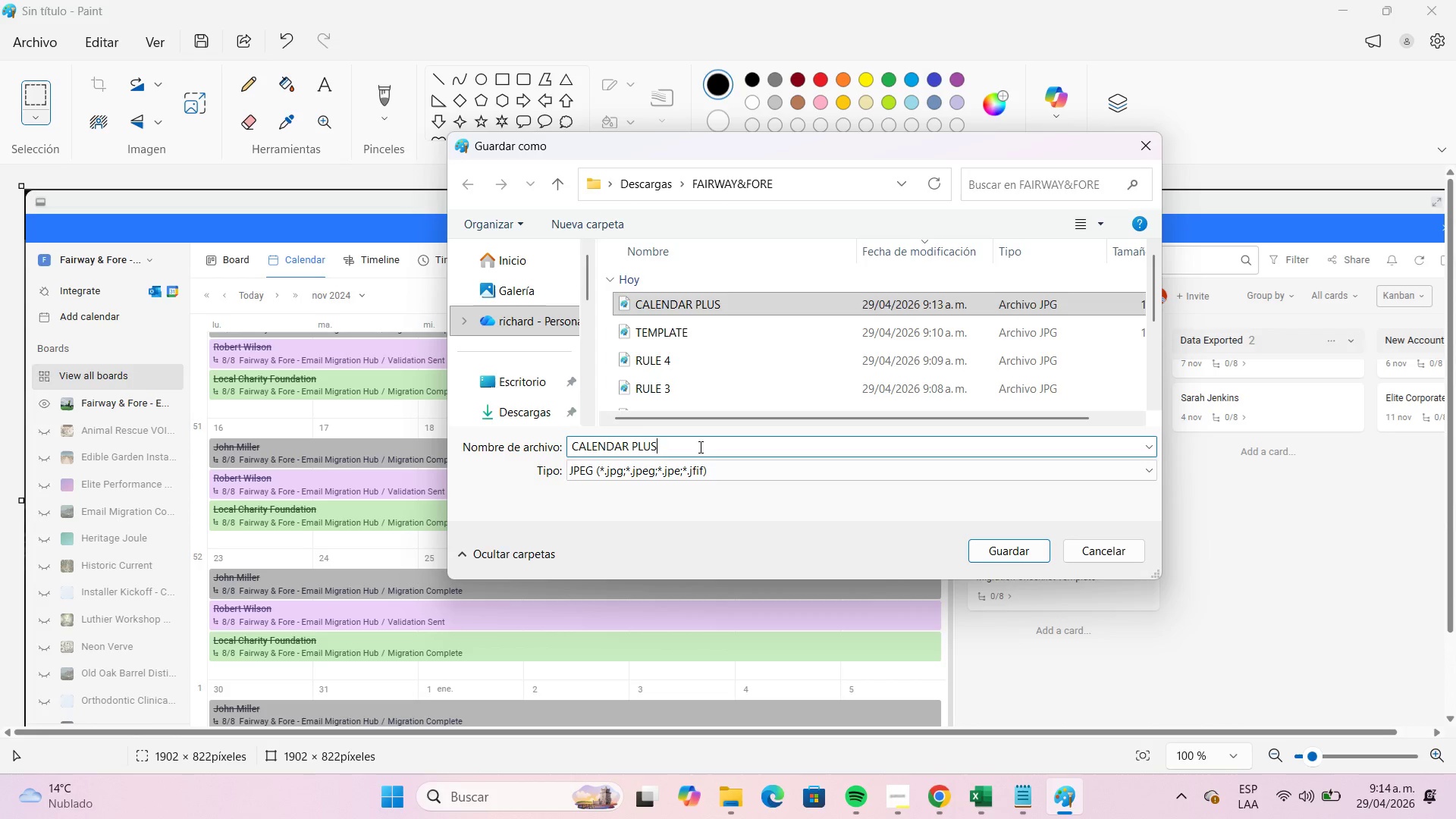 
key(Space)
 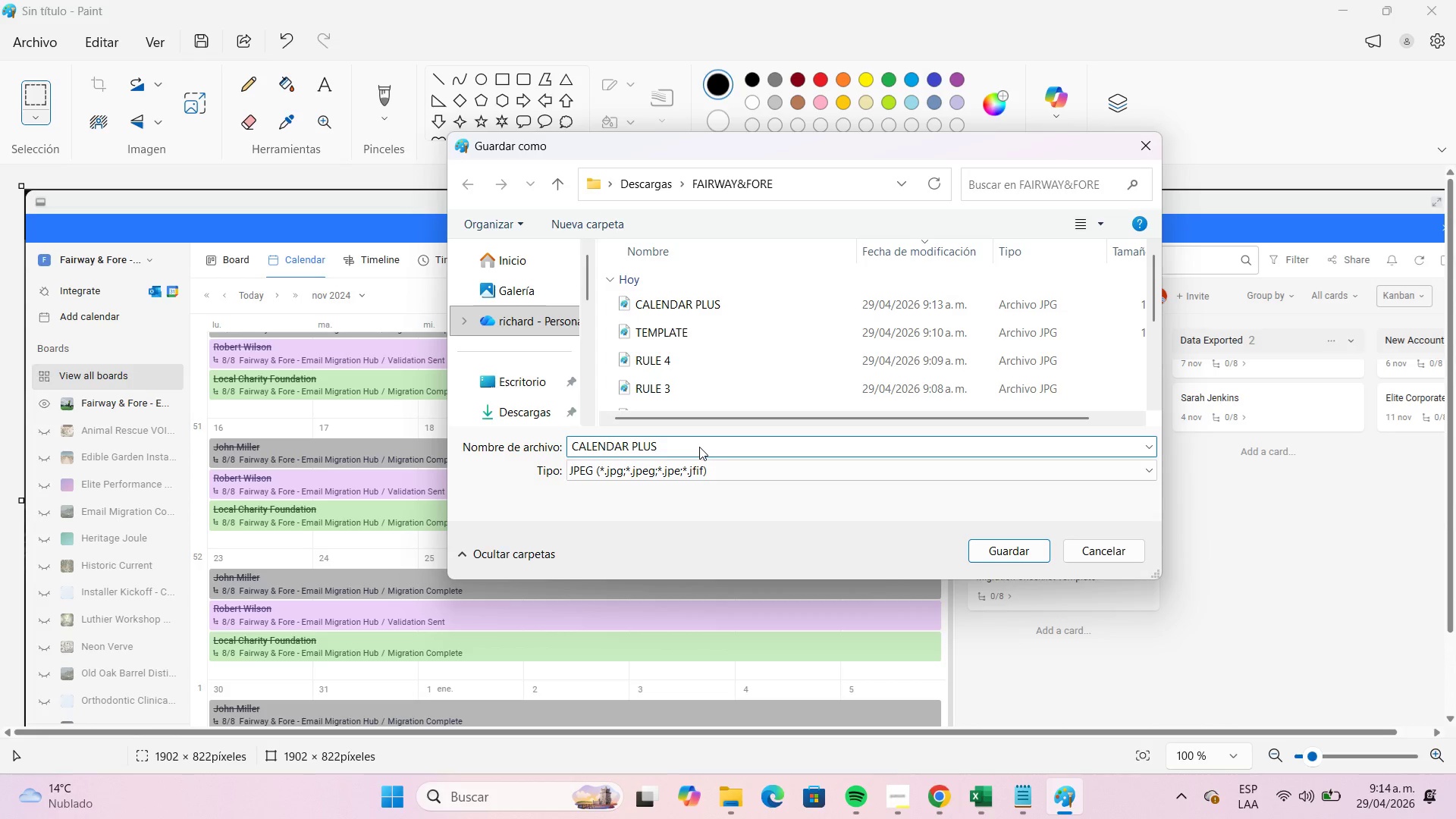 
key(Numpad2)
 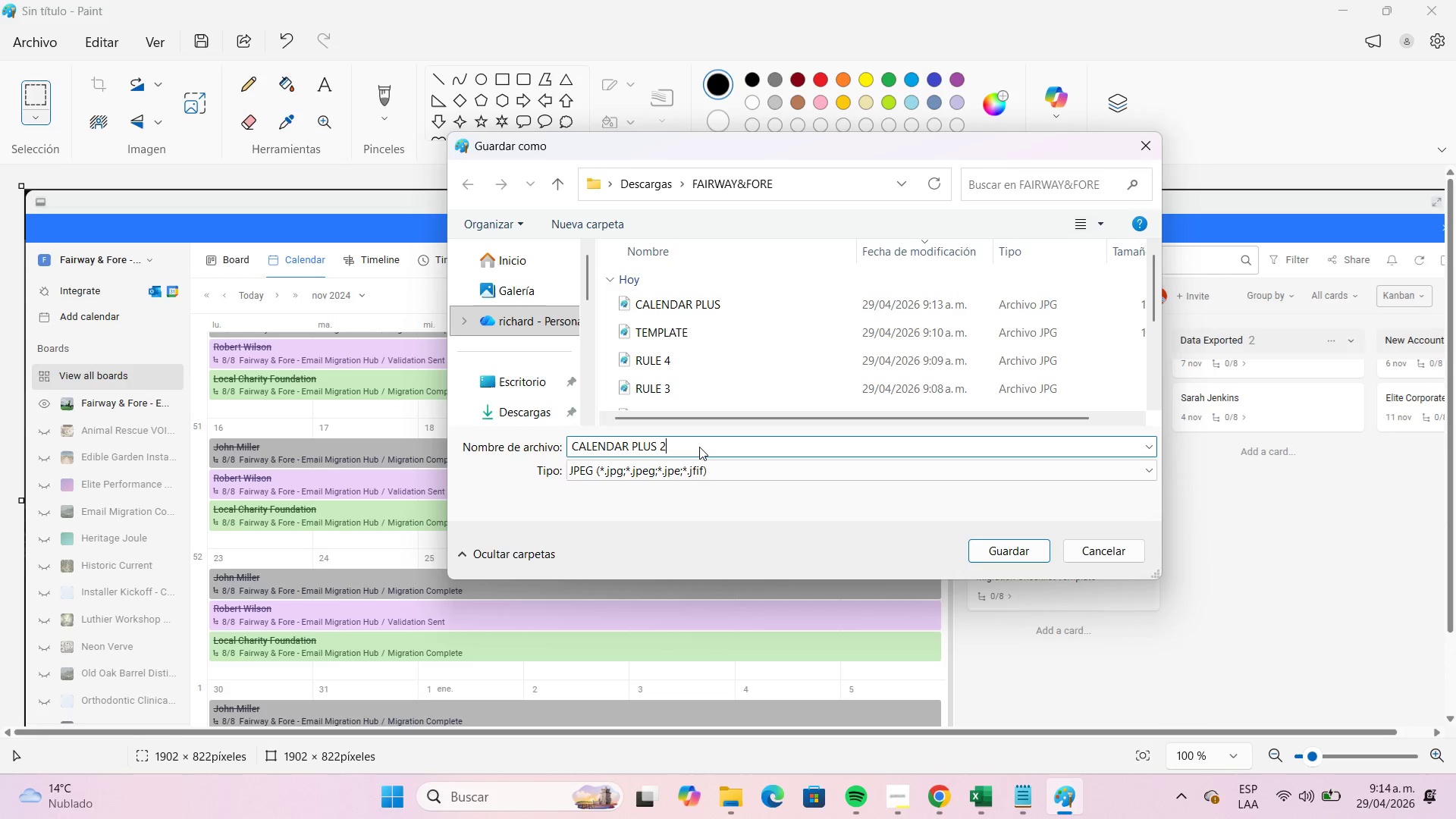 
key(NumpadEnter)
 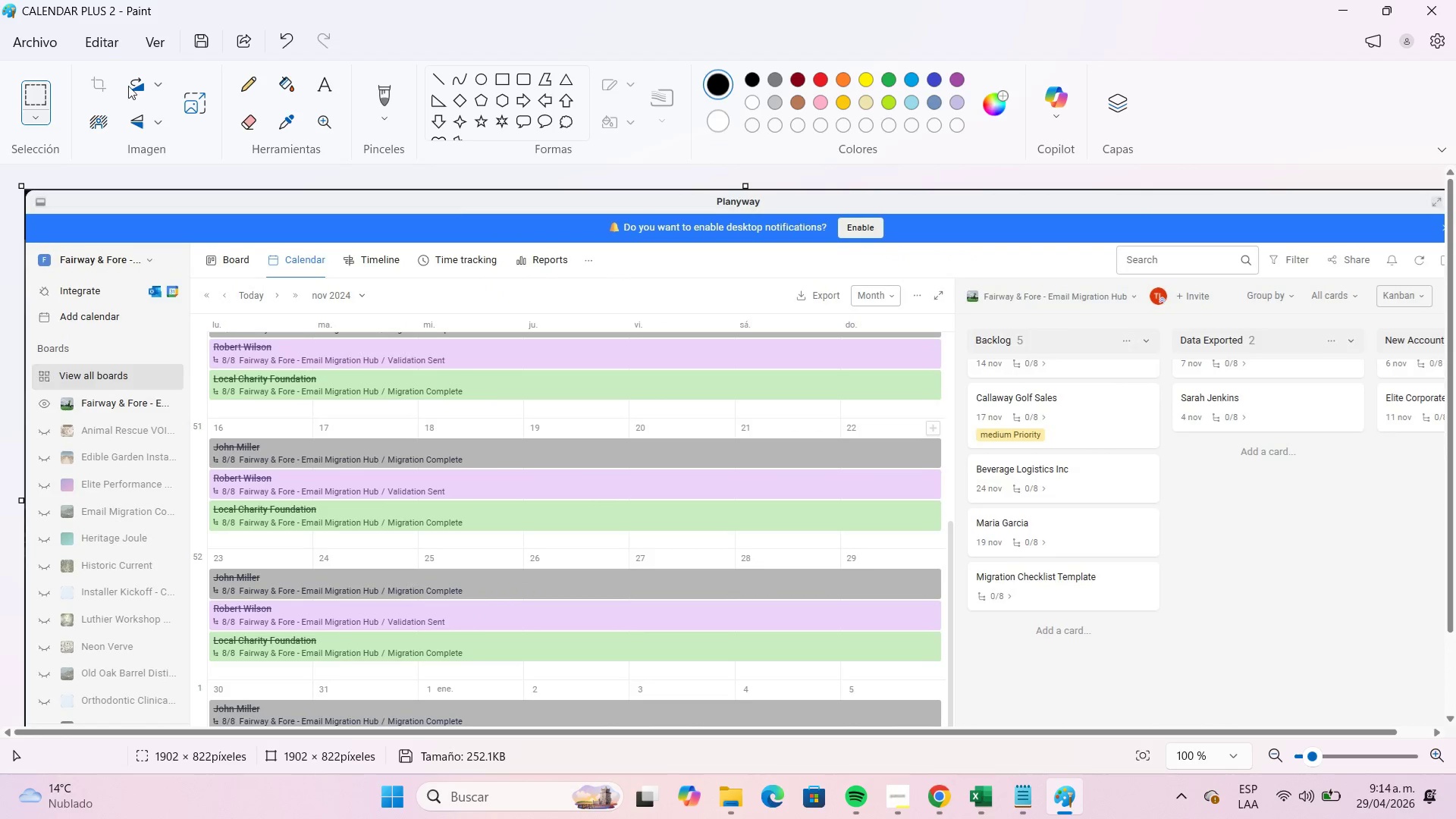 
left_click([54, 43])
 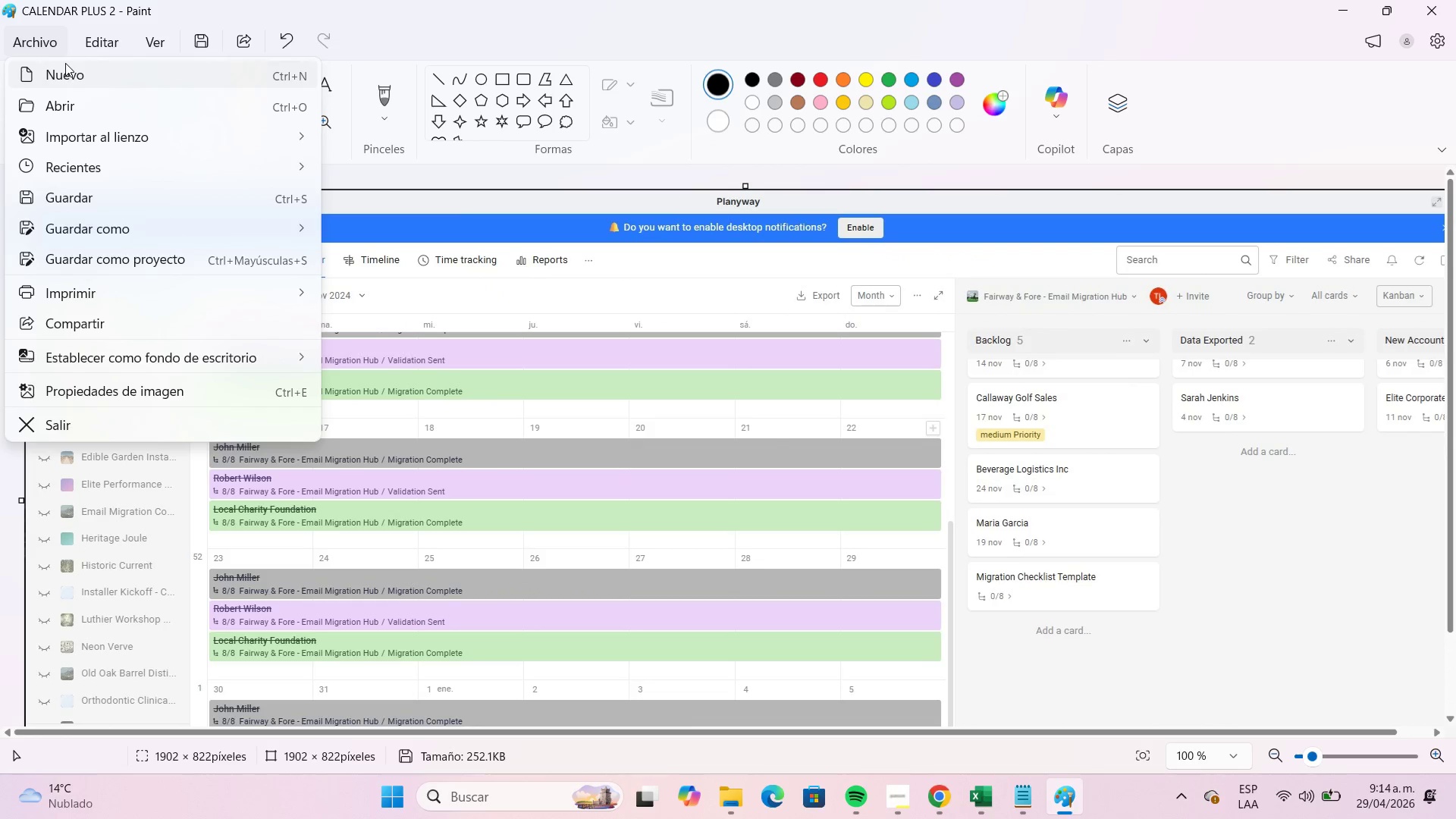 
left_click([67, 64])
 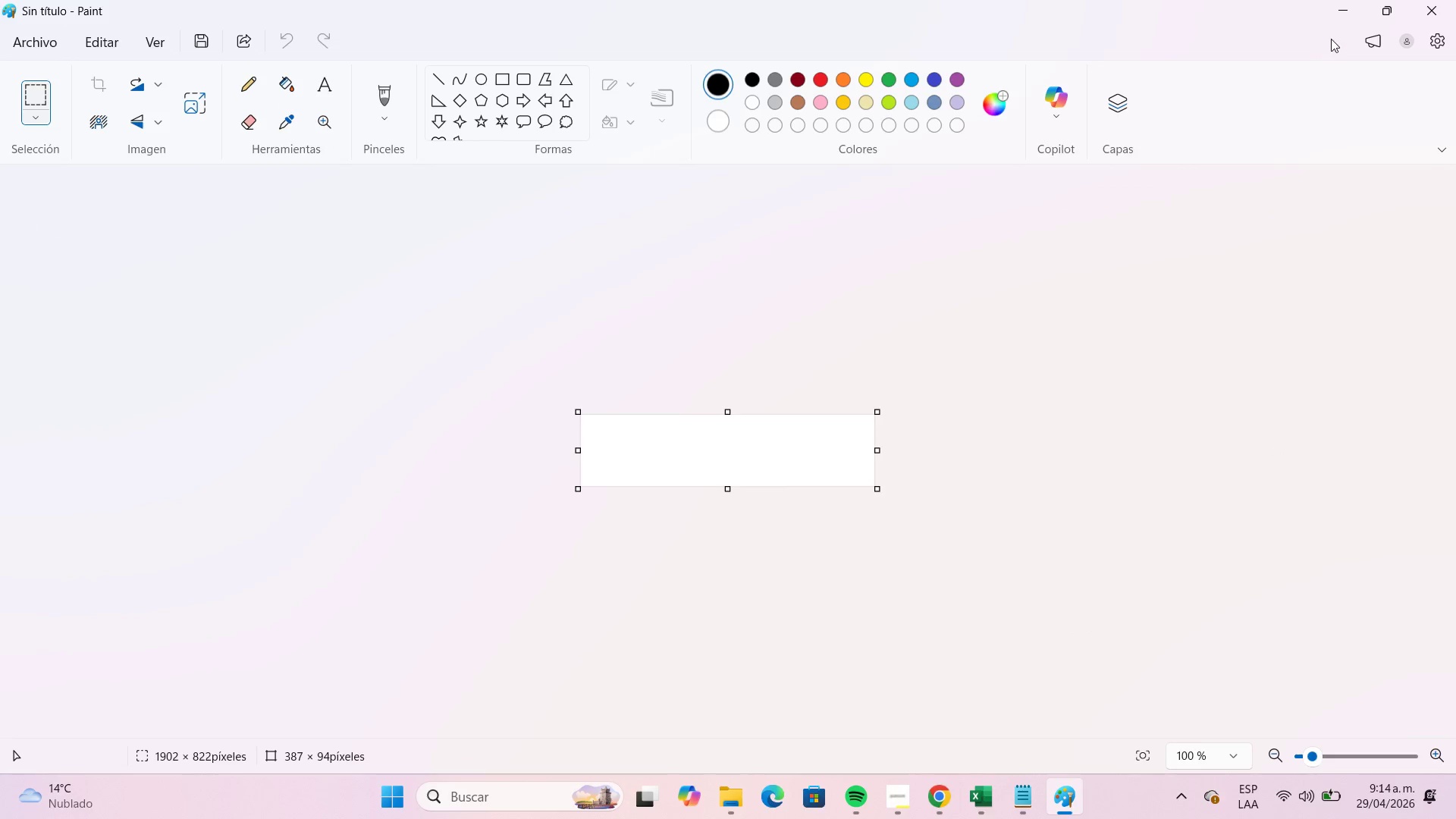 
left_click([1342, 16])
 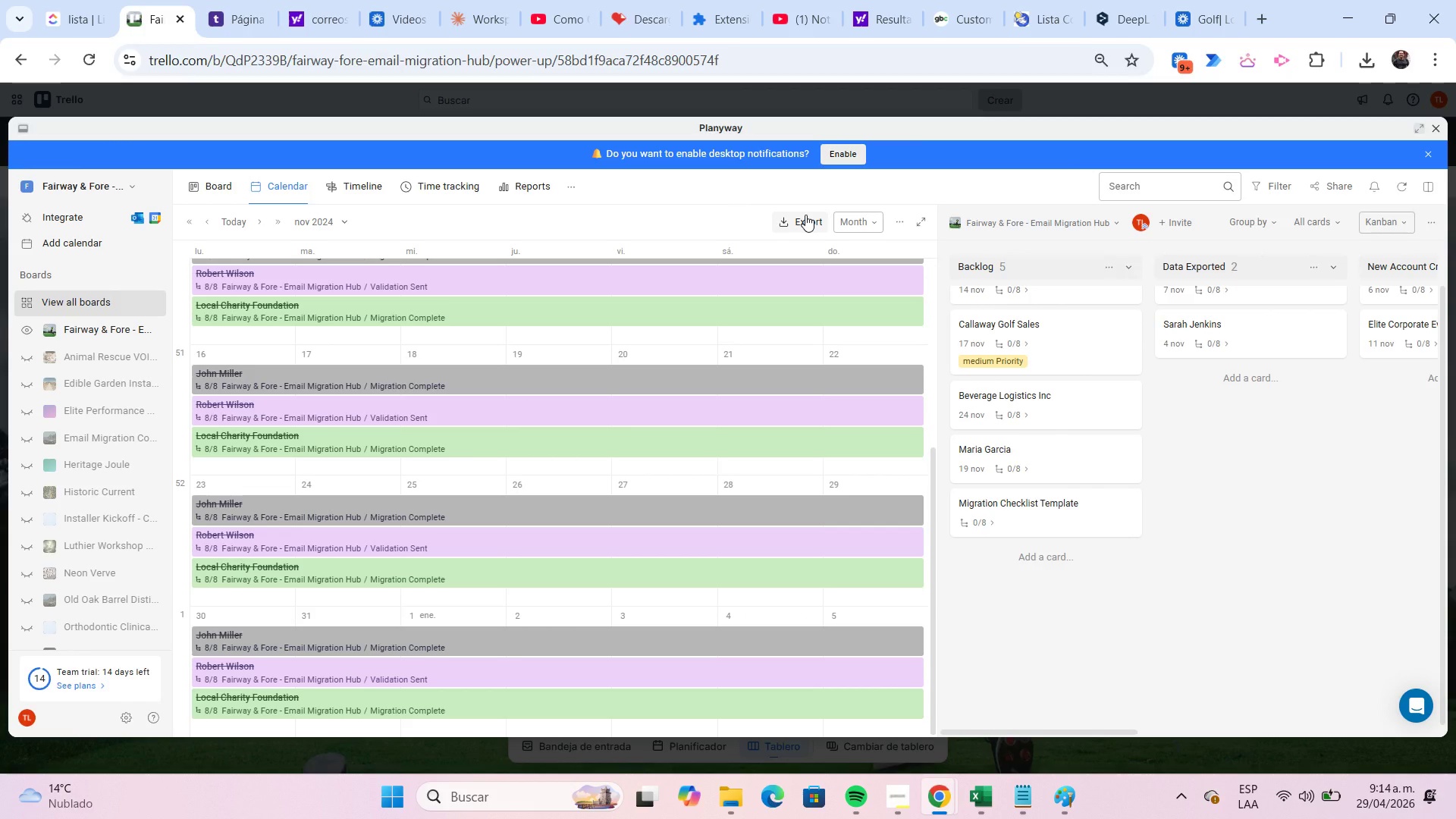 
left_click([871, 225])
 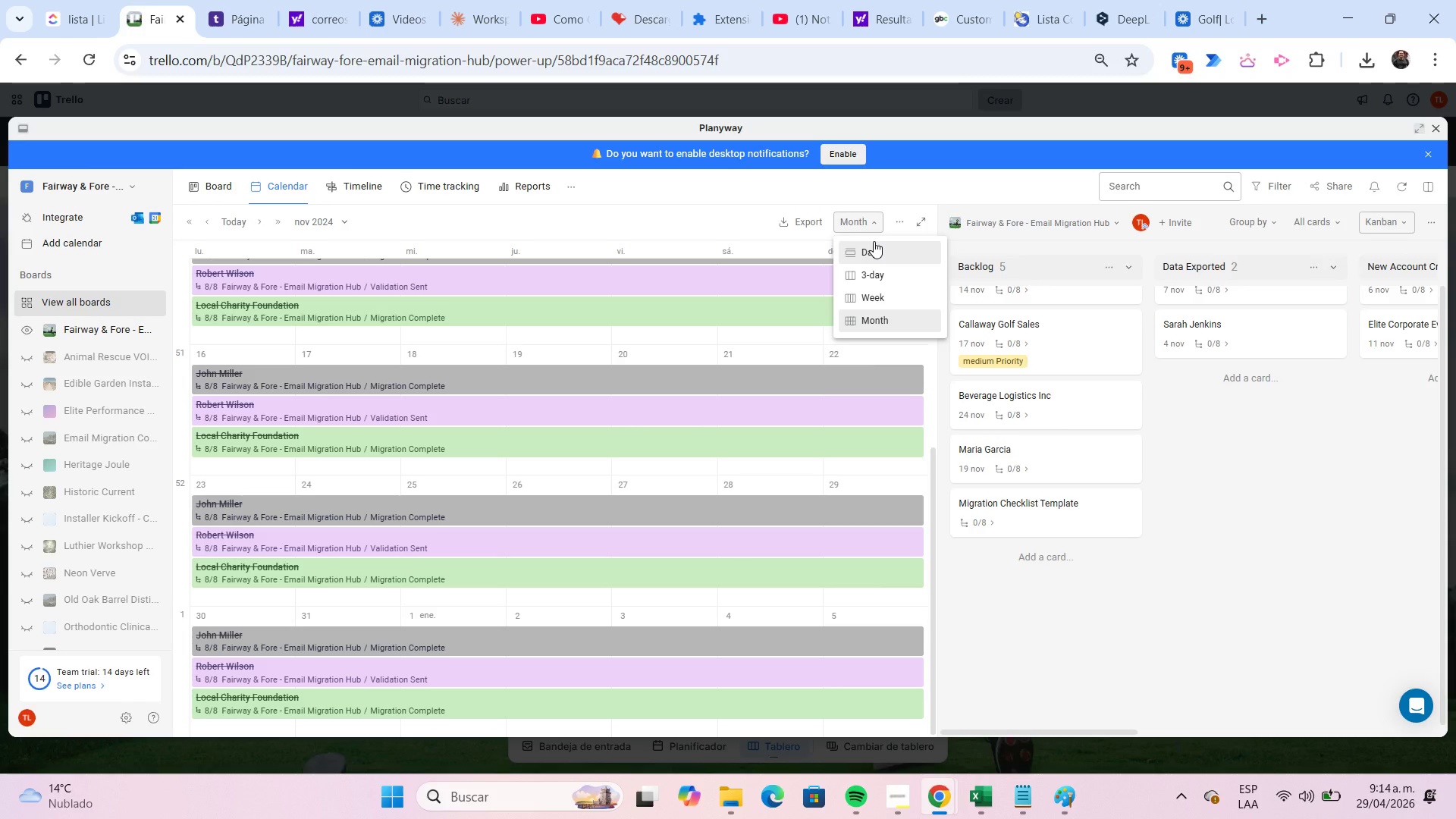 
left_click([874, 241])
 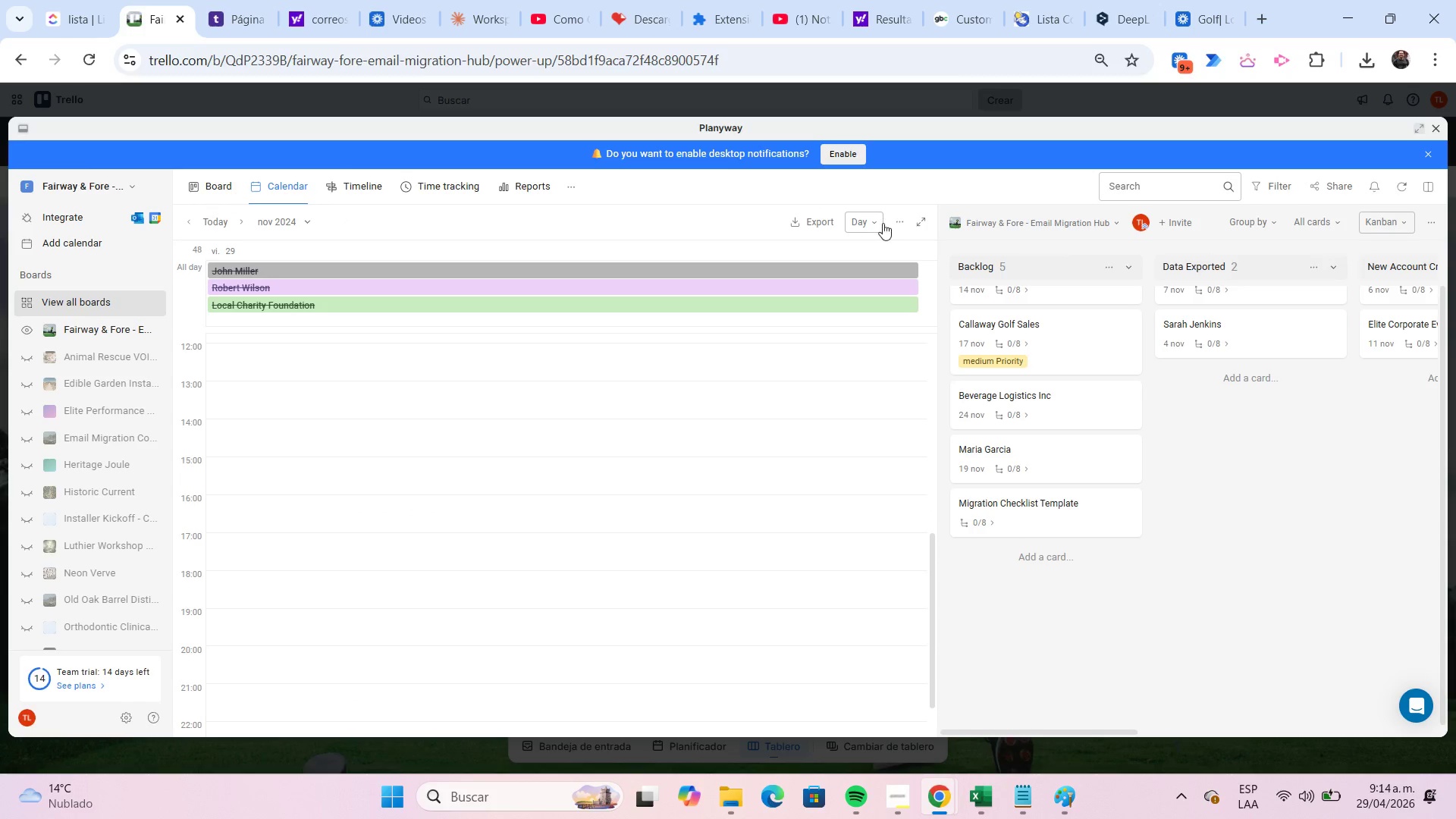 
left_click([877, 222])
 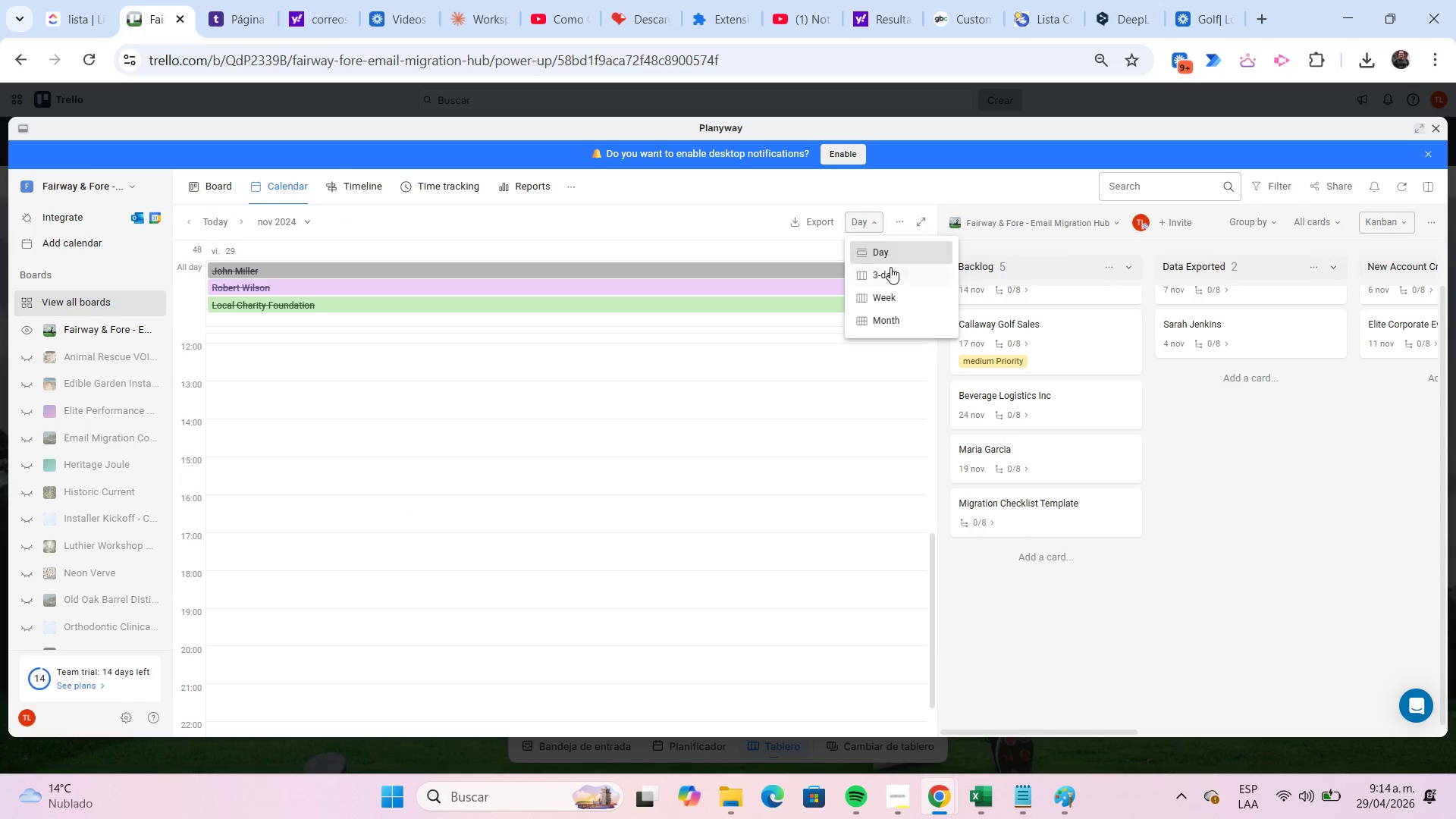 
left_click([888, 273])
 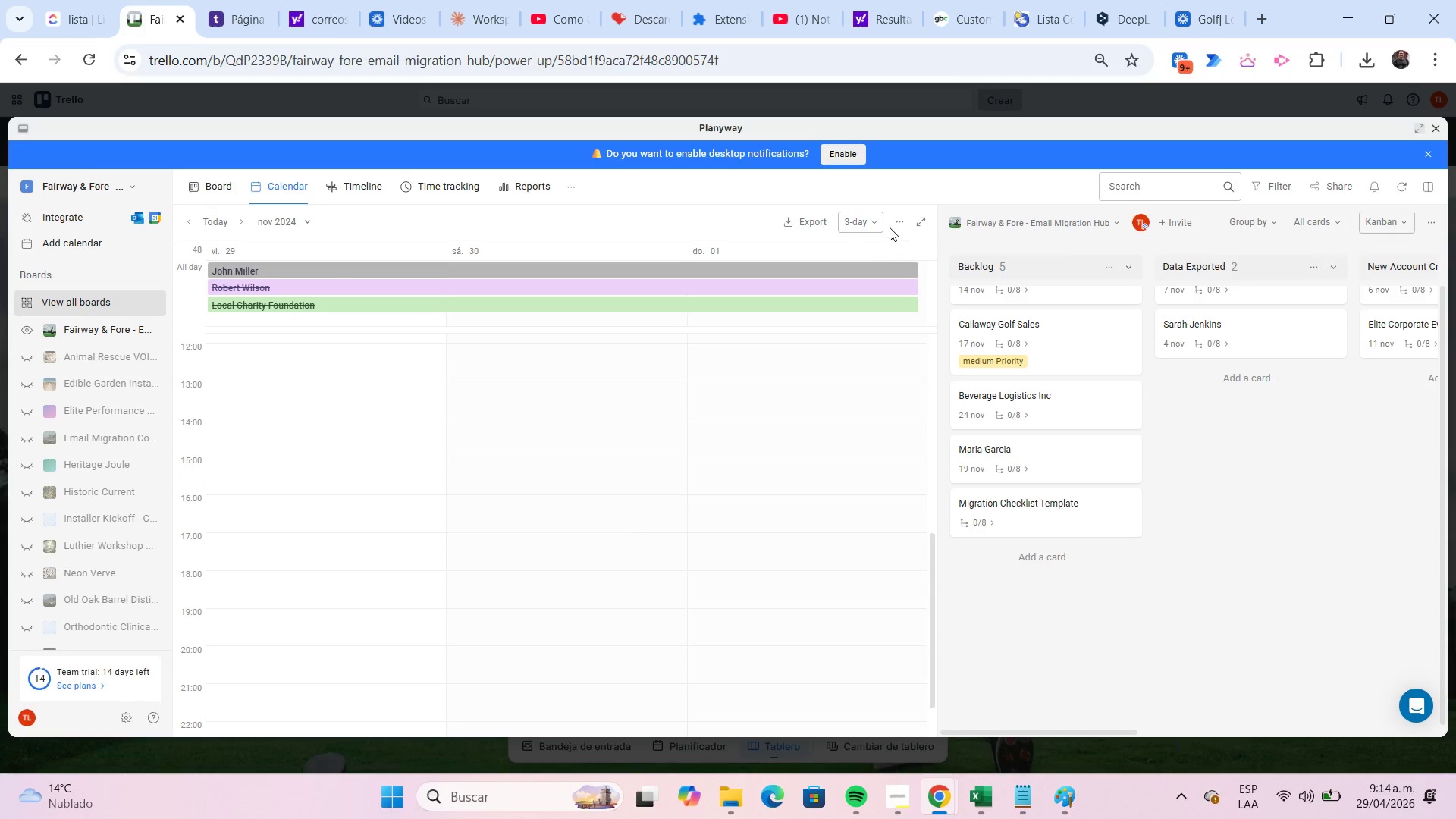 
left_click([877, 221])
 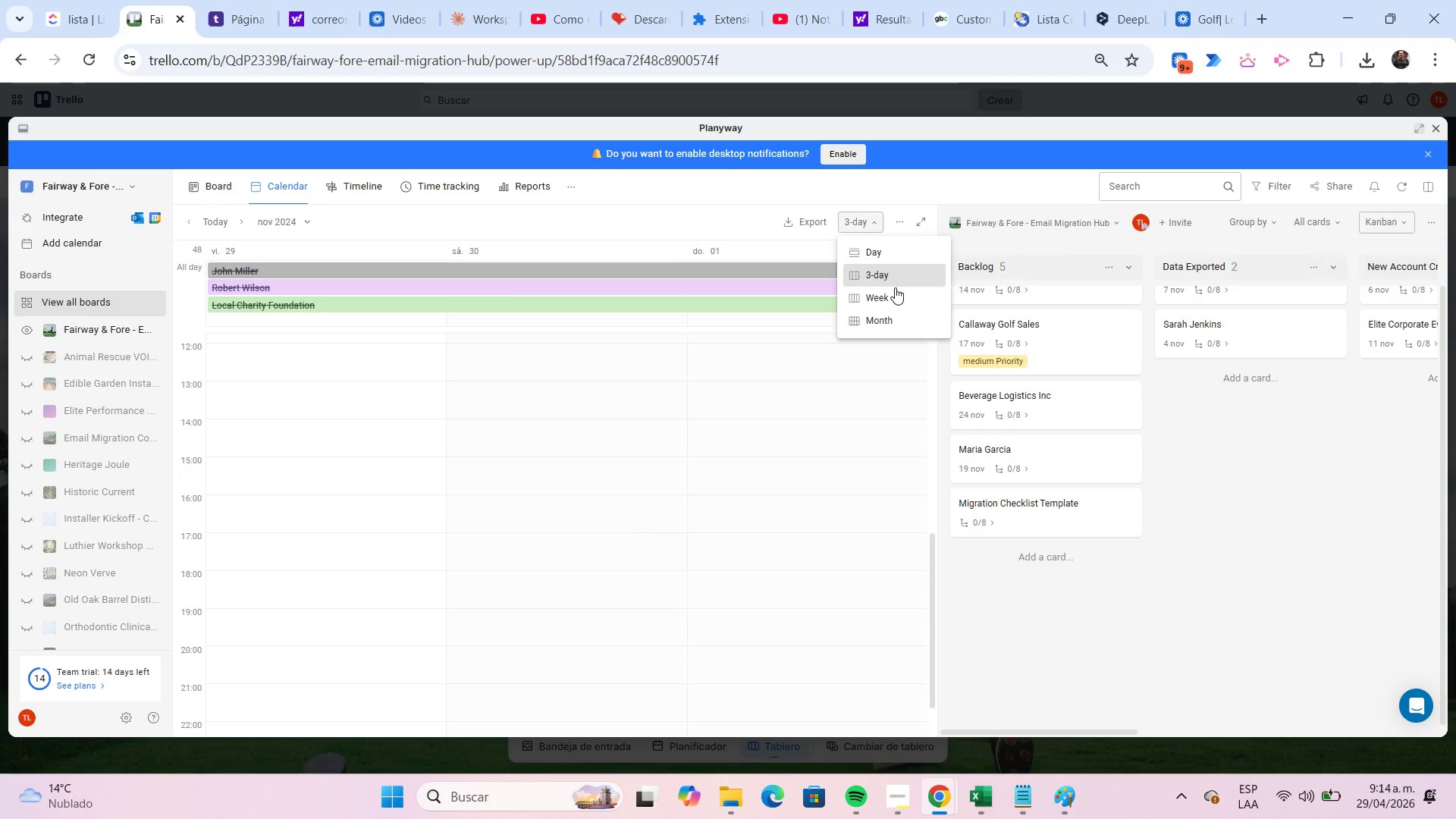 
left_click([900, 296])
 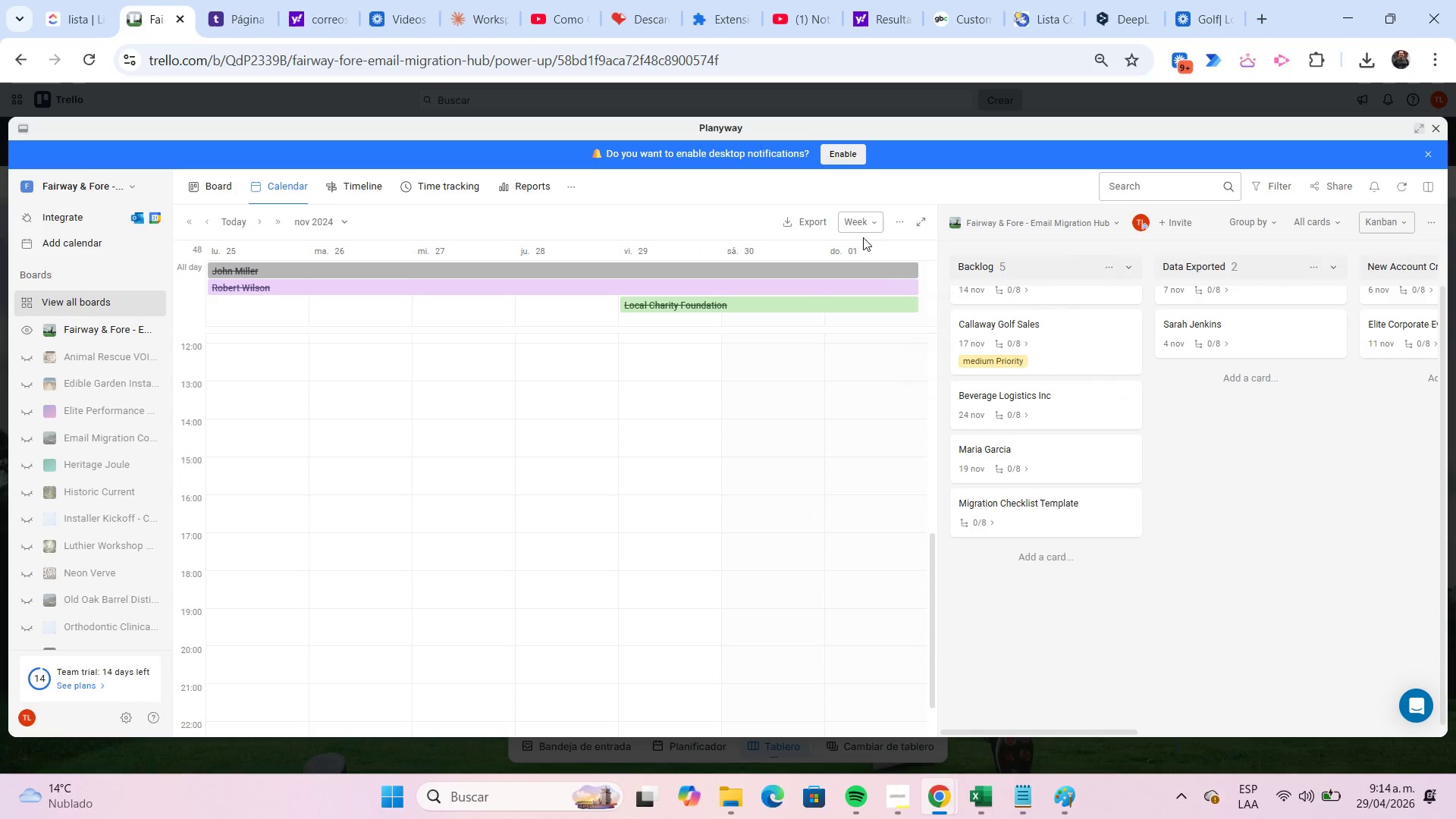 
left_click([871, 224])
 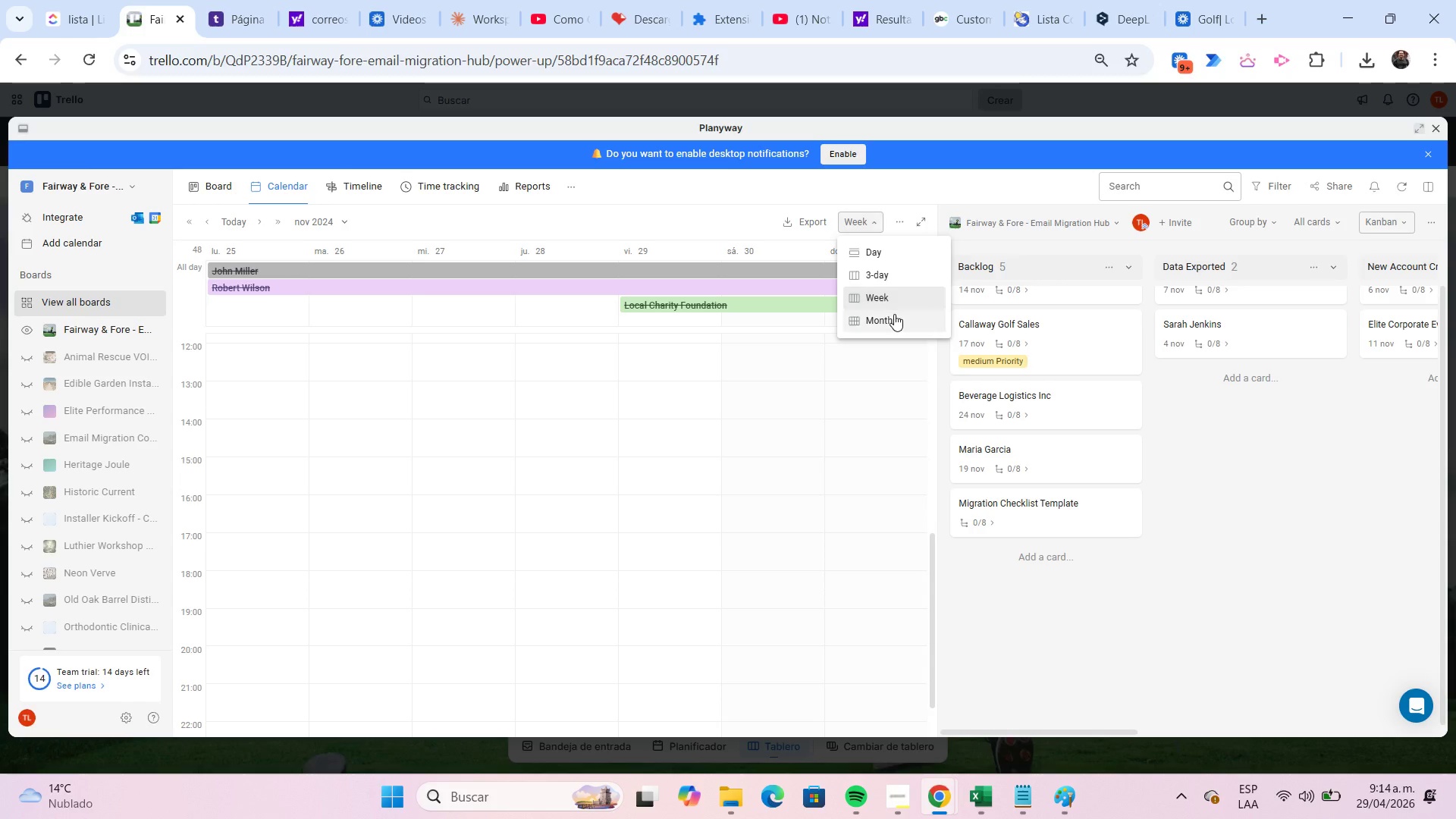 
left_click([894, 315])
 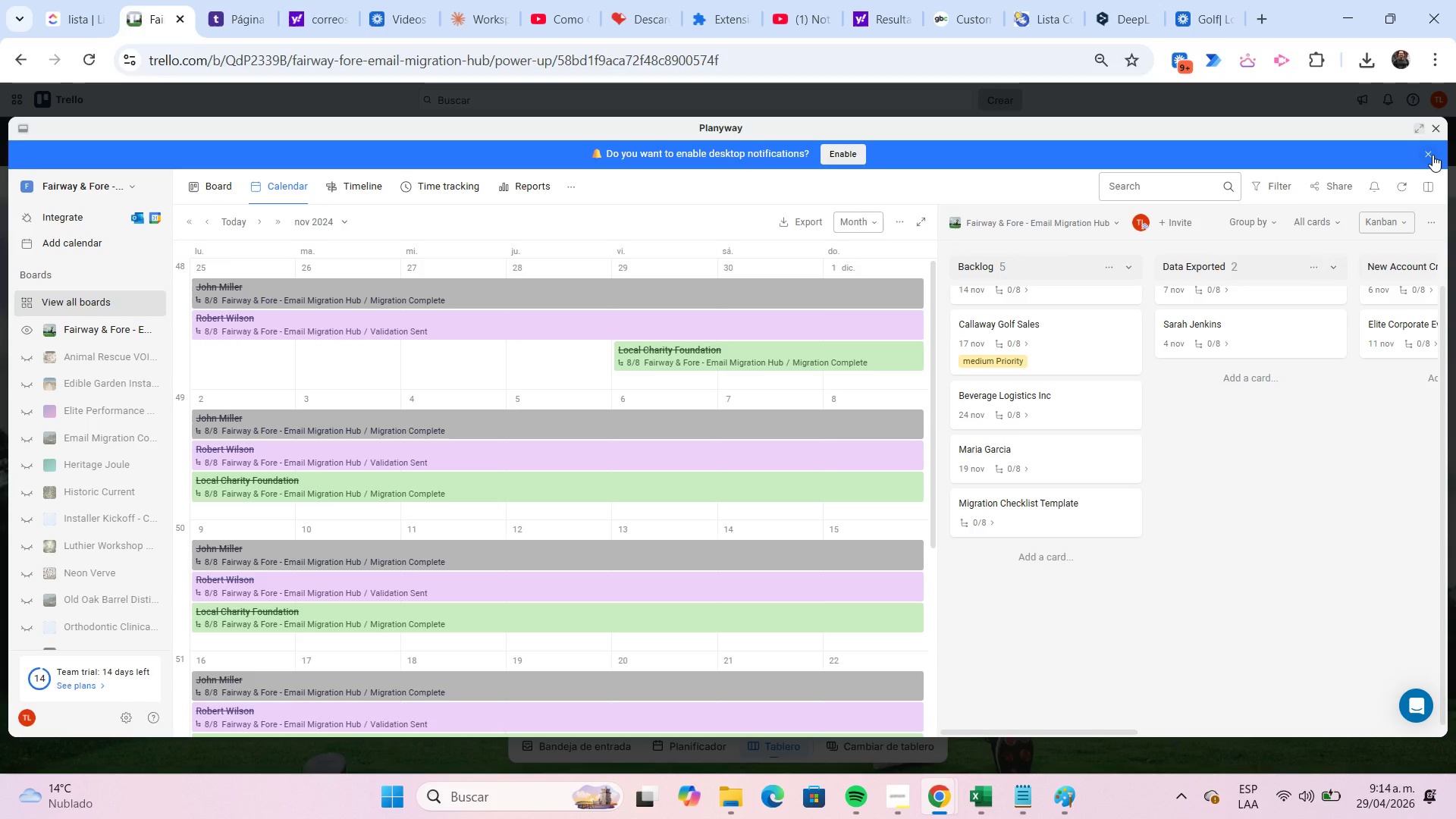 